 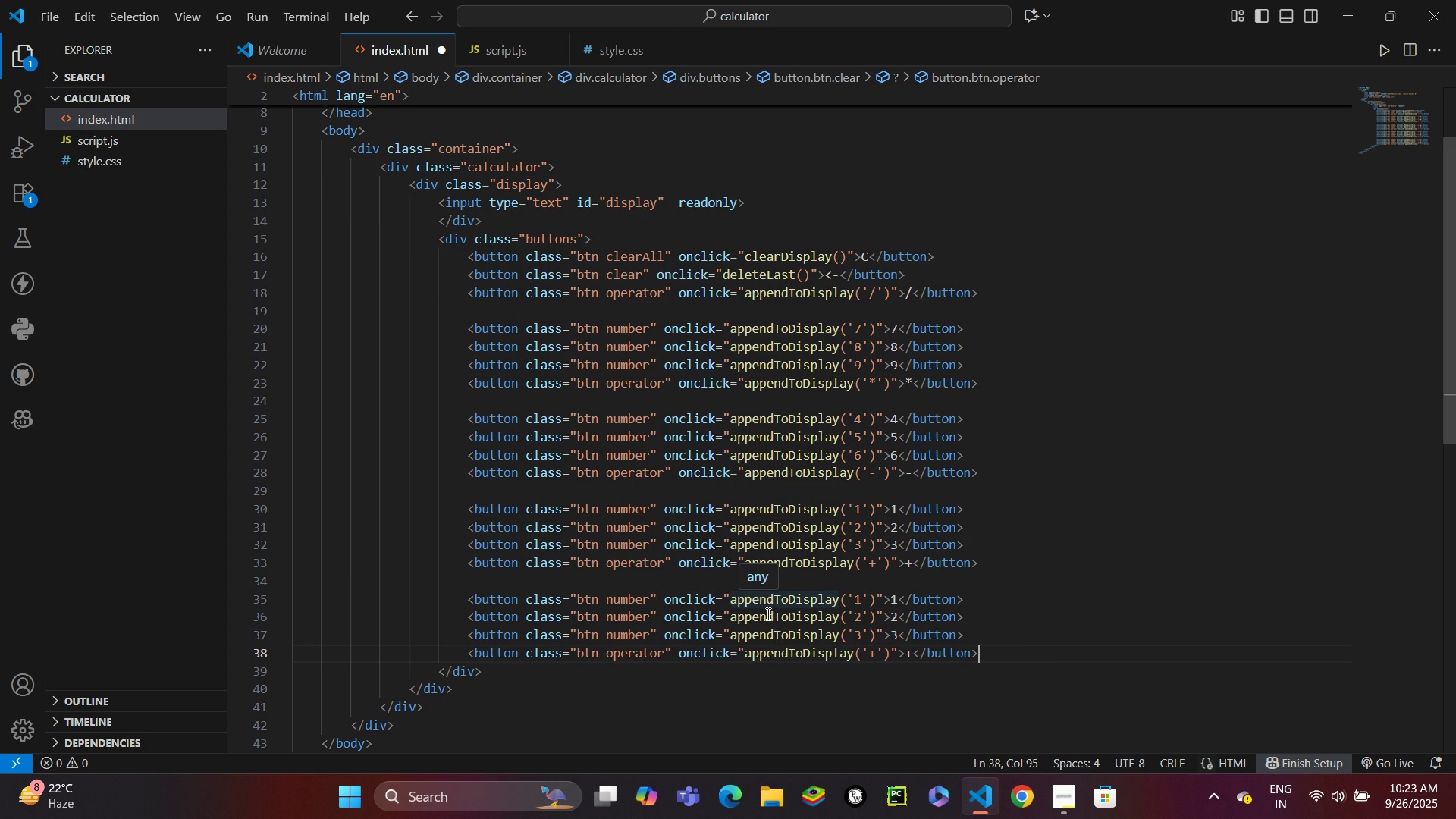 
left_click([896, 598])
 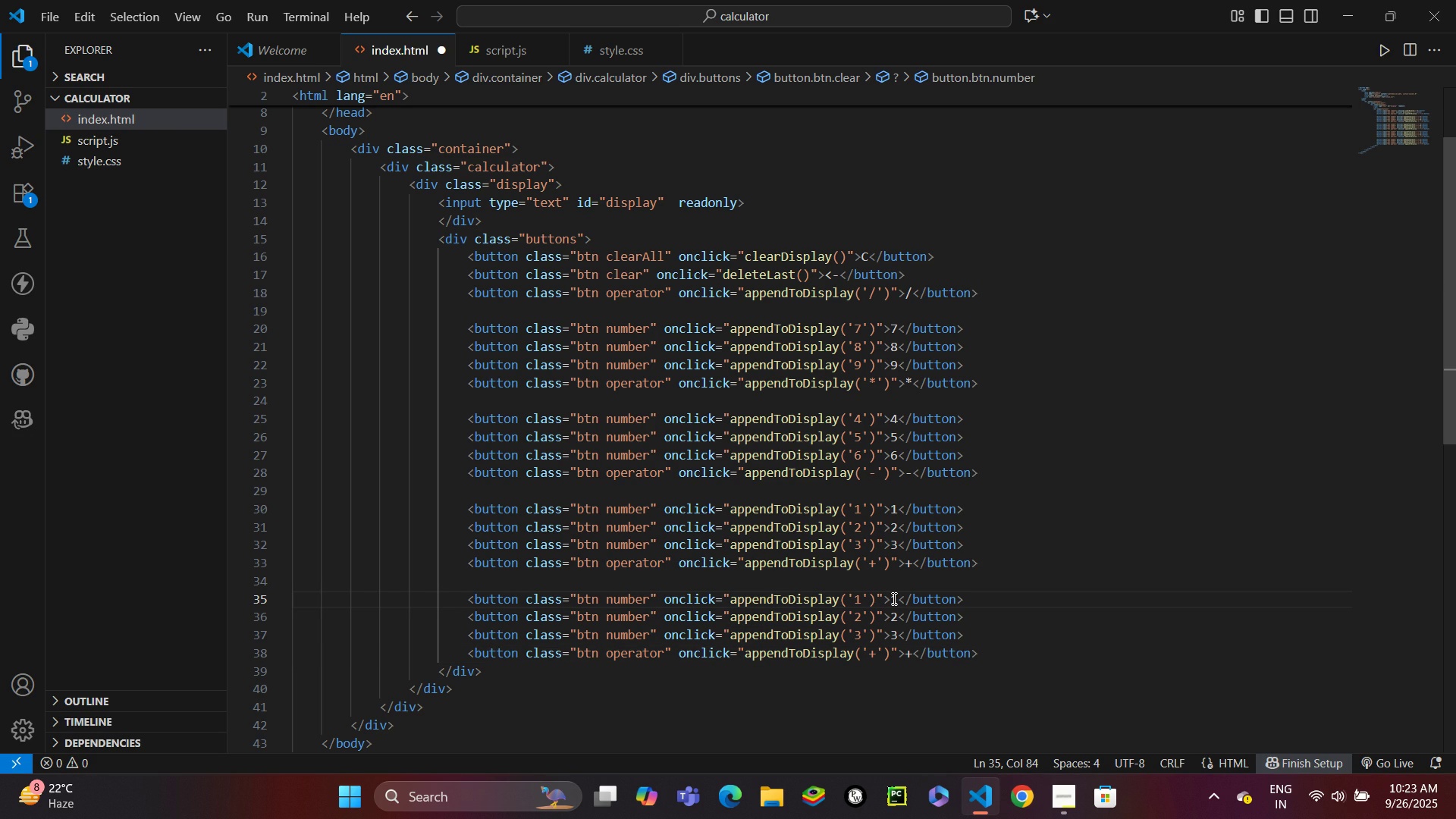 
key(Backspace)
 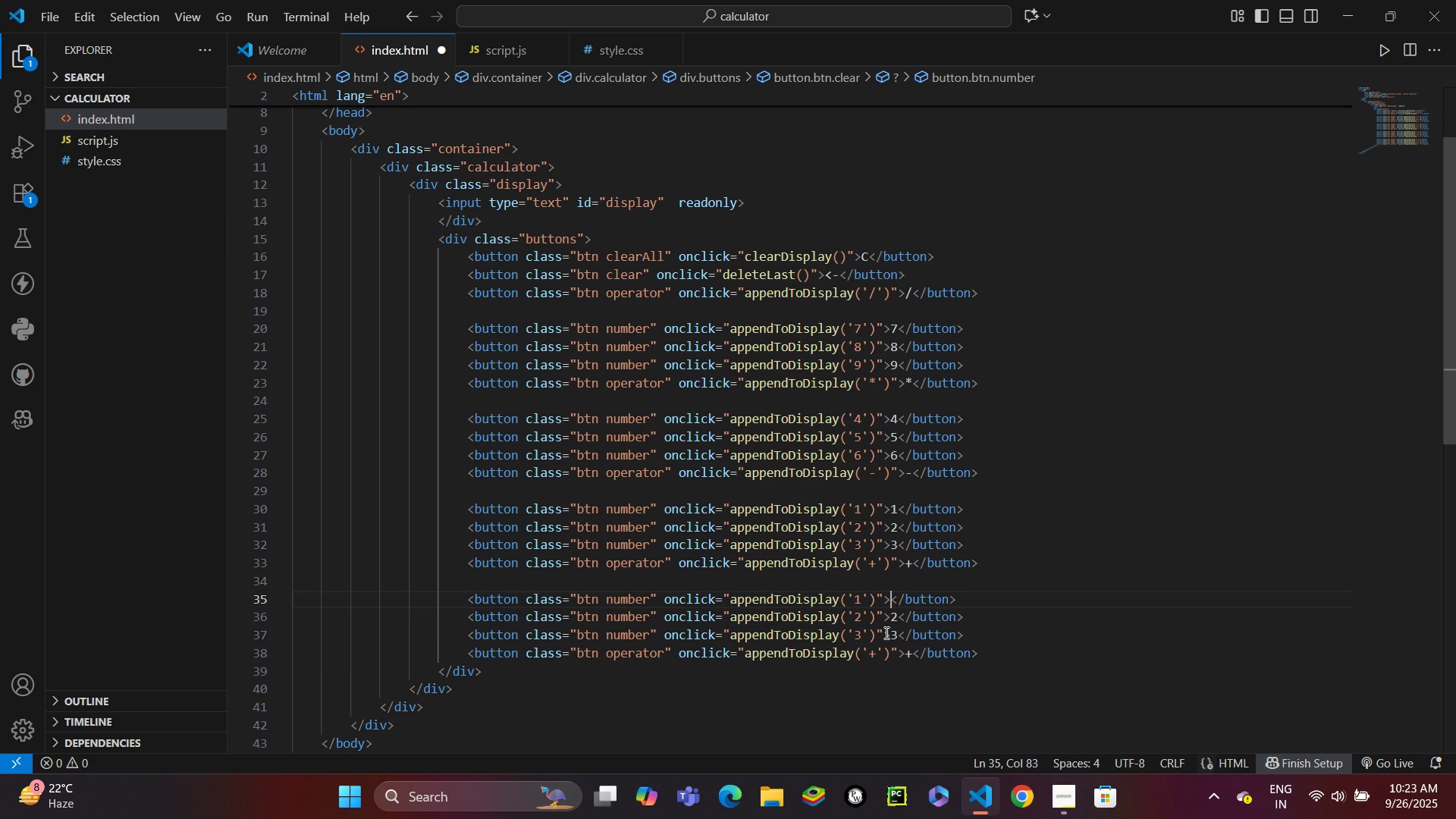 
key(0)
 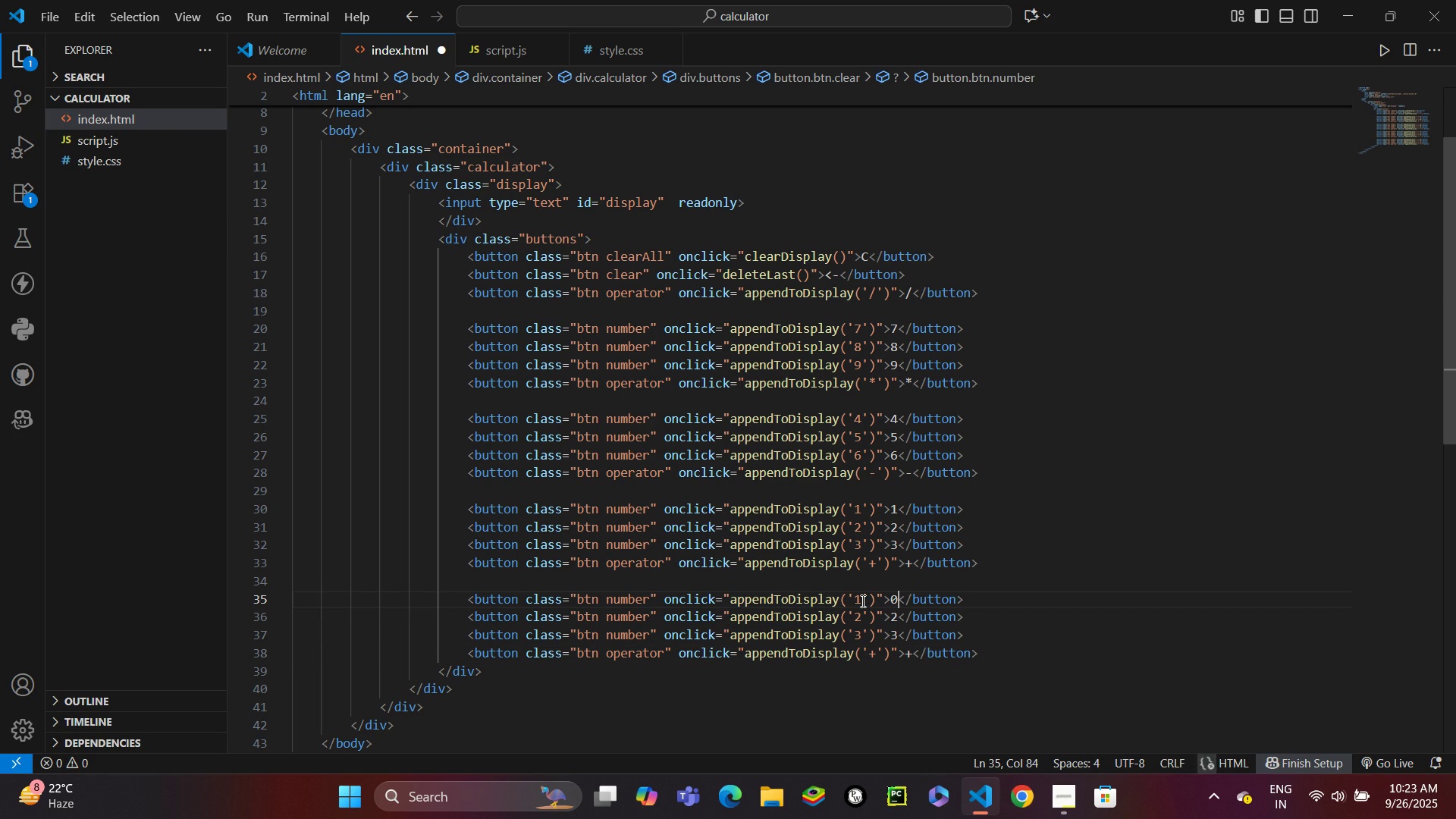 
left_click([861, 601])
 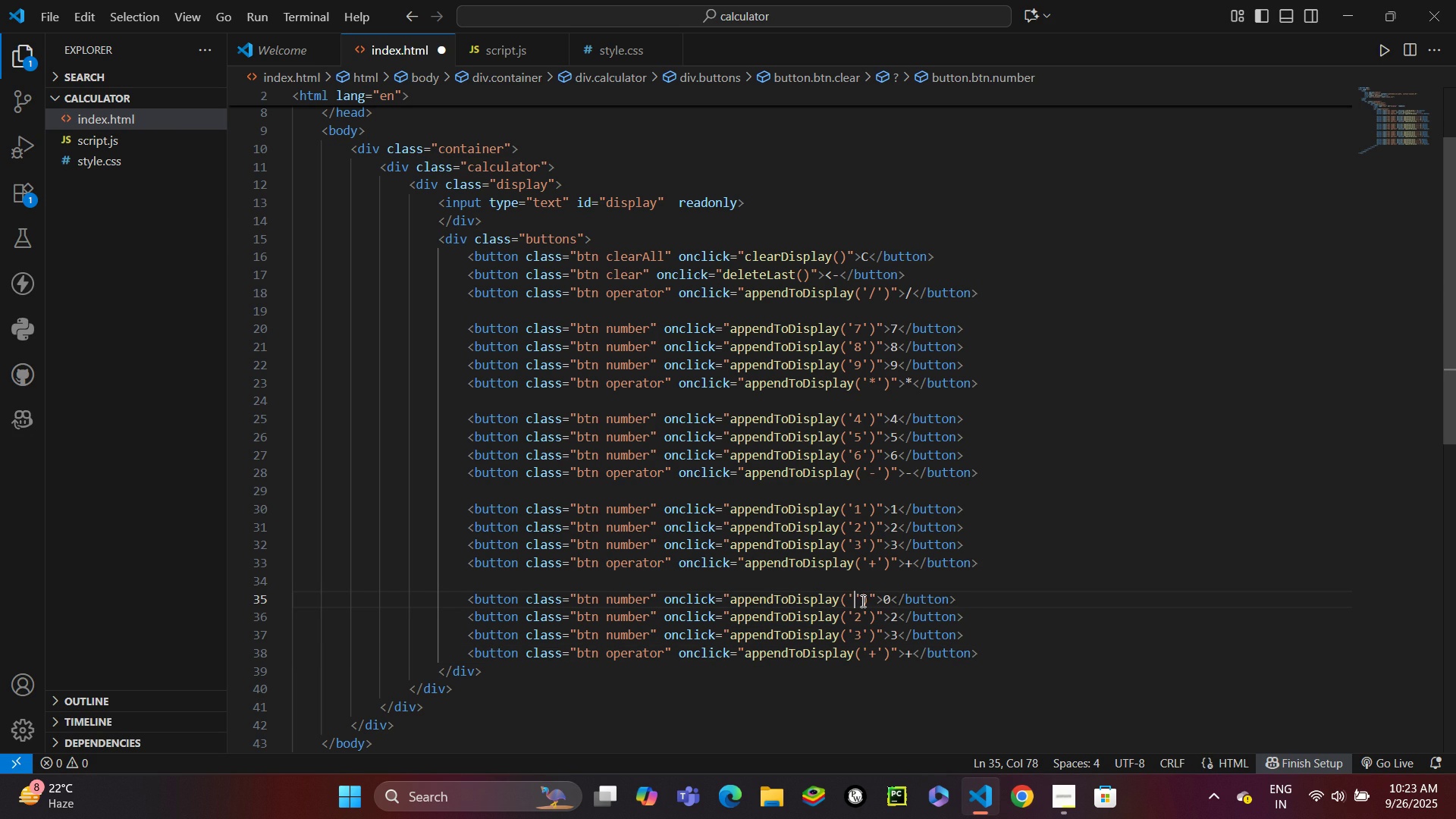 
key(Backspace)
 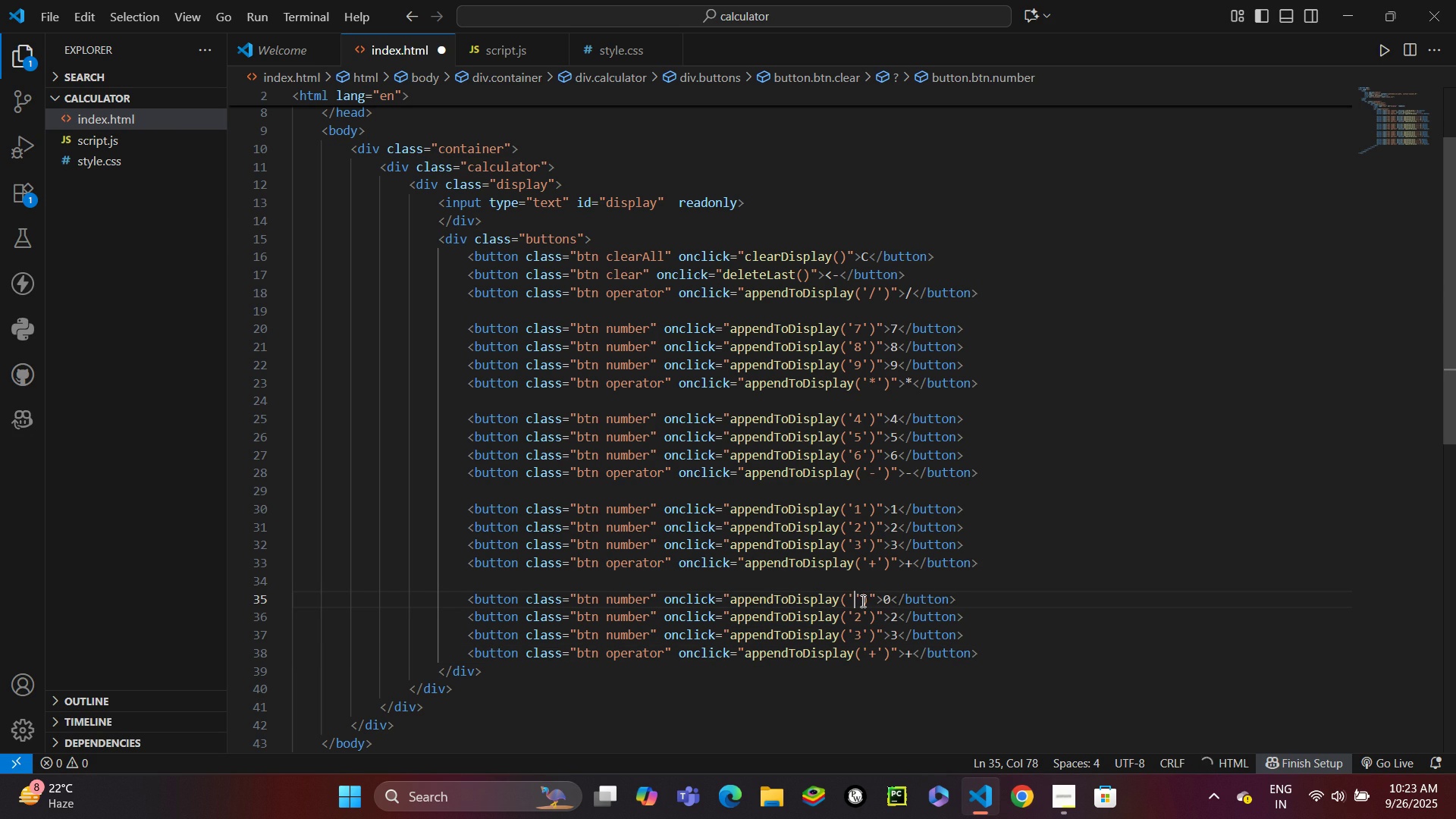 
key(0)
 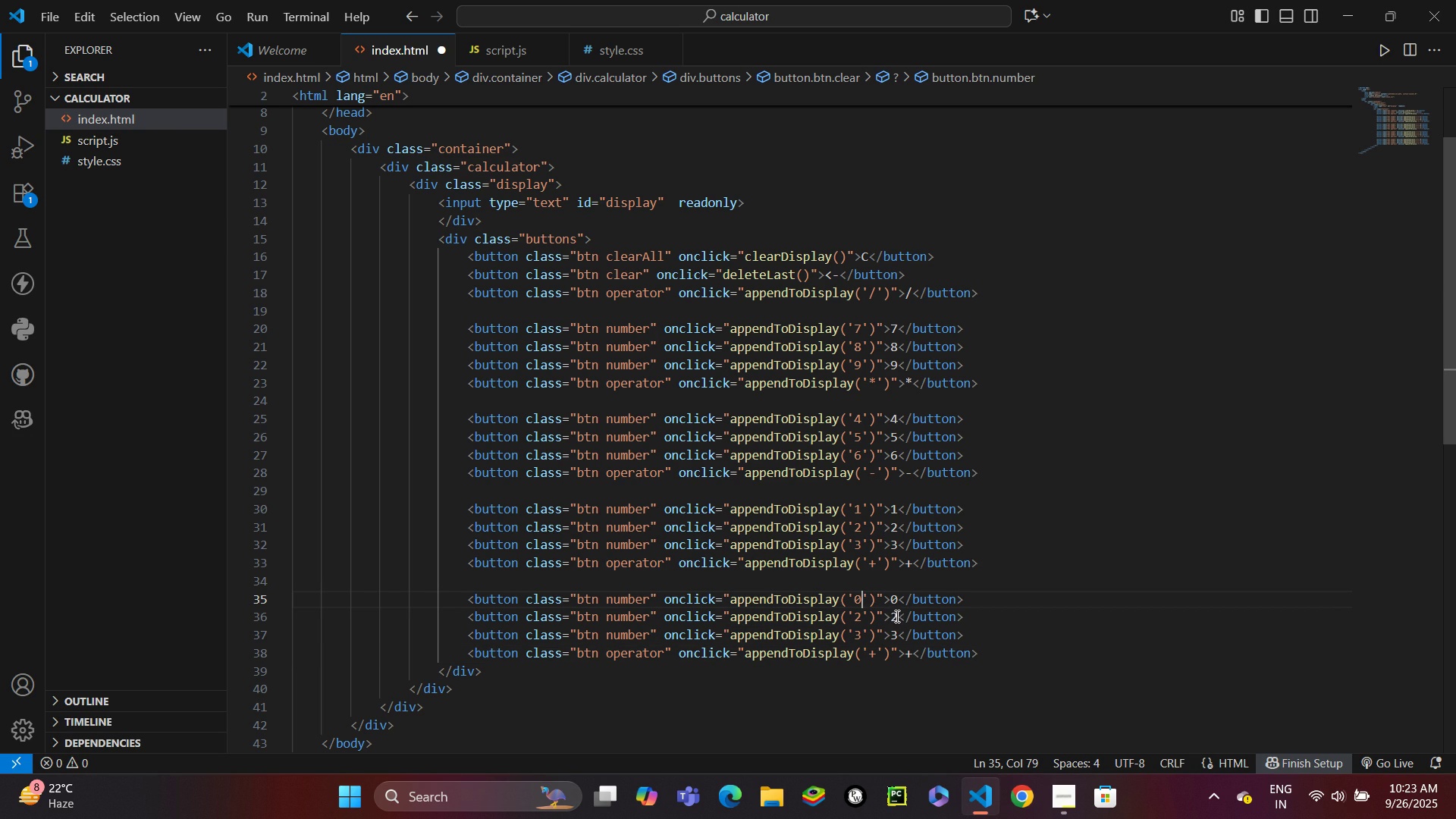 
left_click([901, 618])
 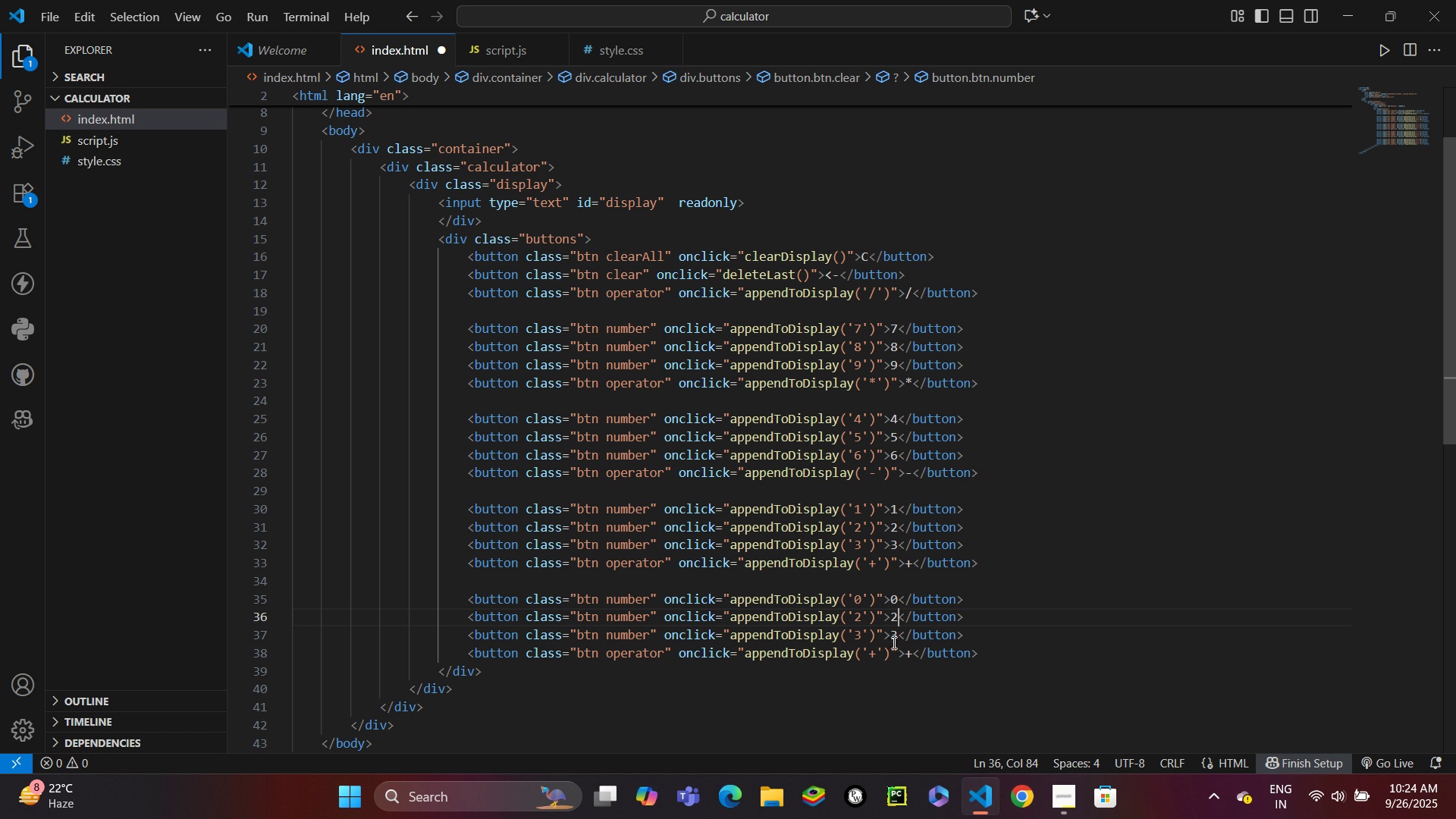 
wait(6.35)
 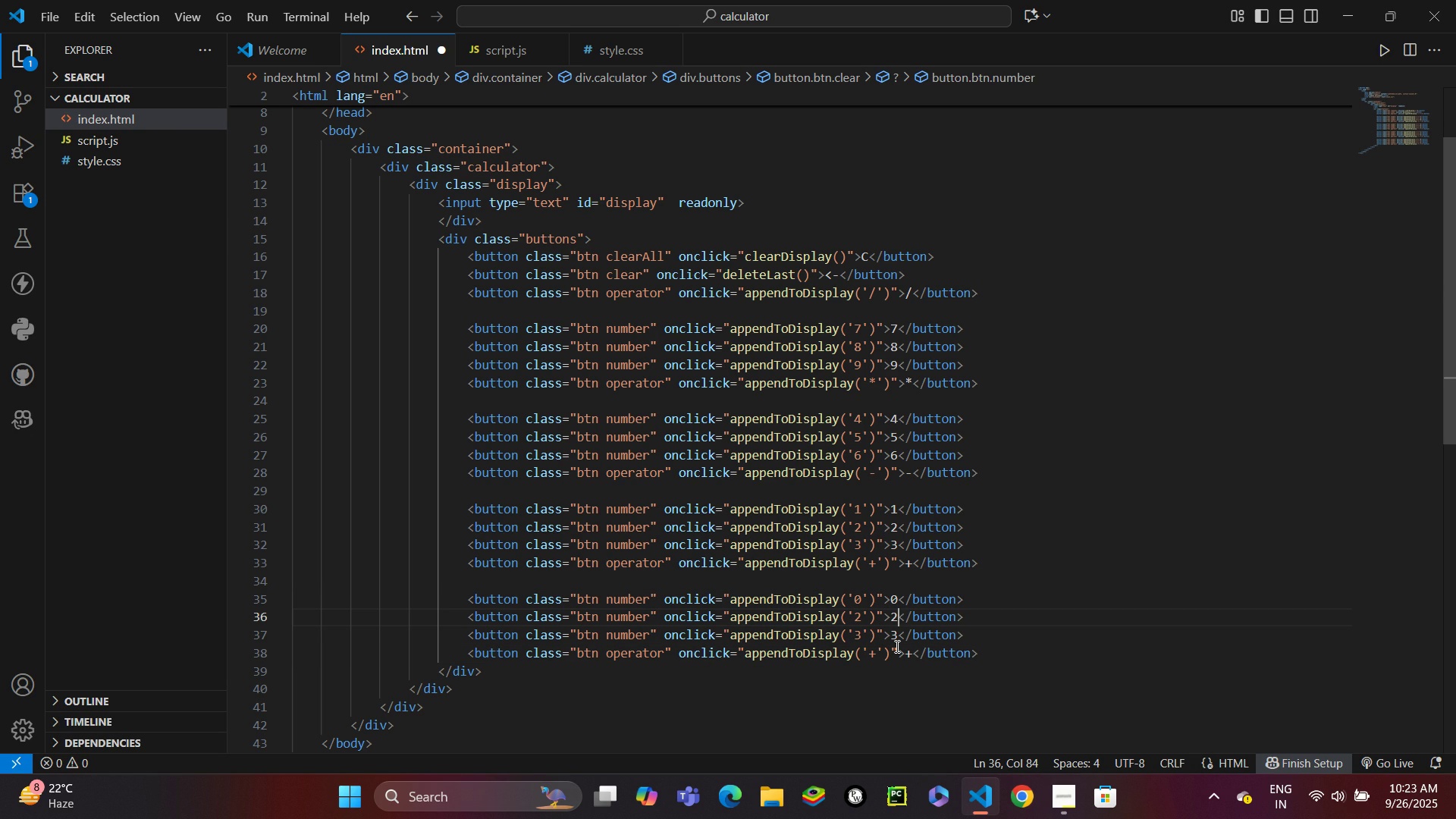 
left_click([651, 601])
 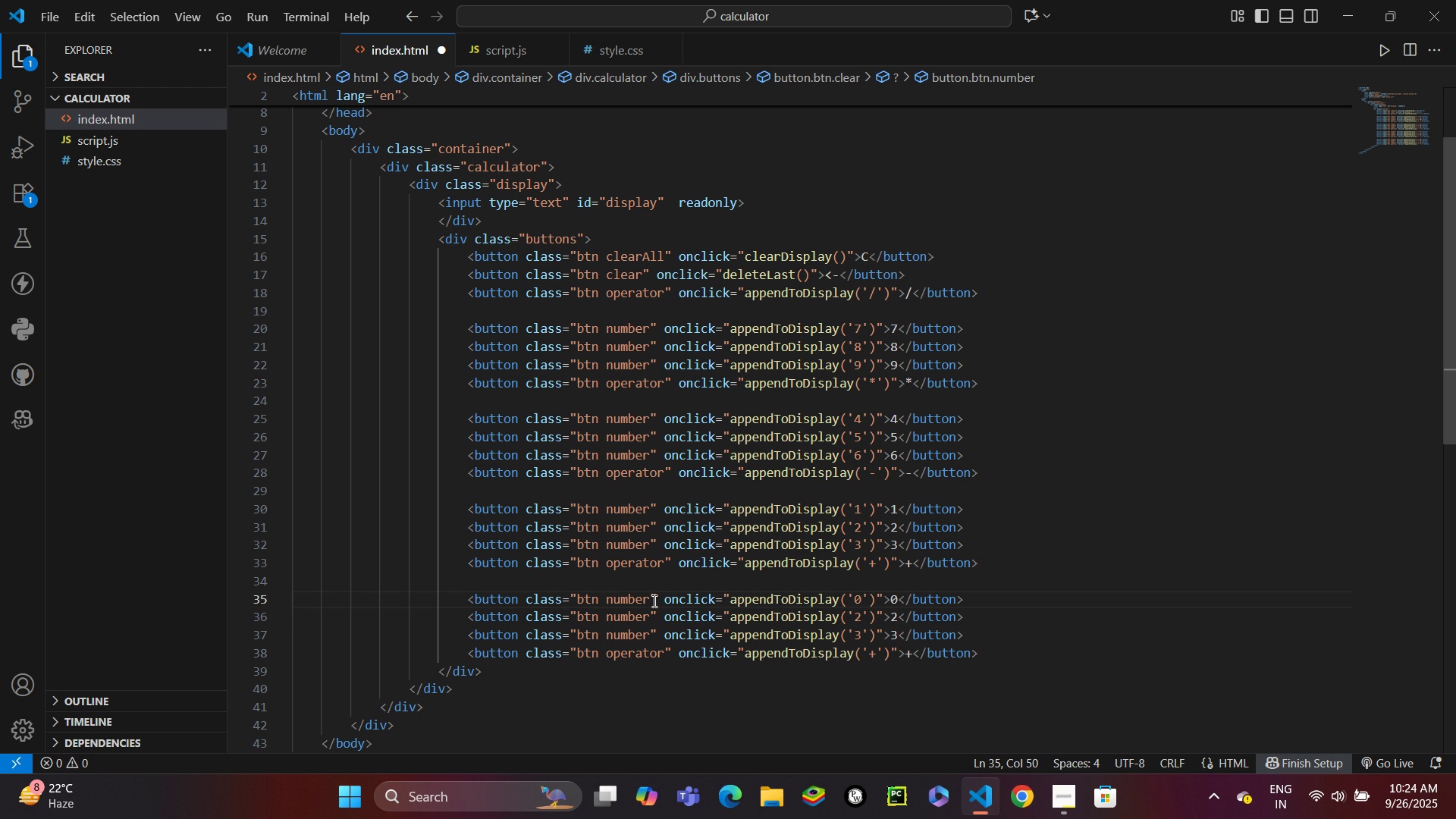 
type( zero)
 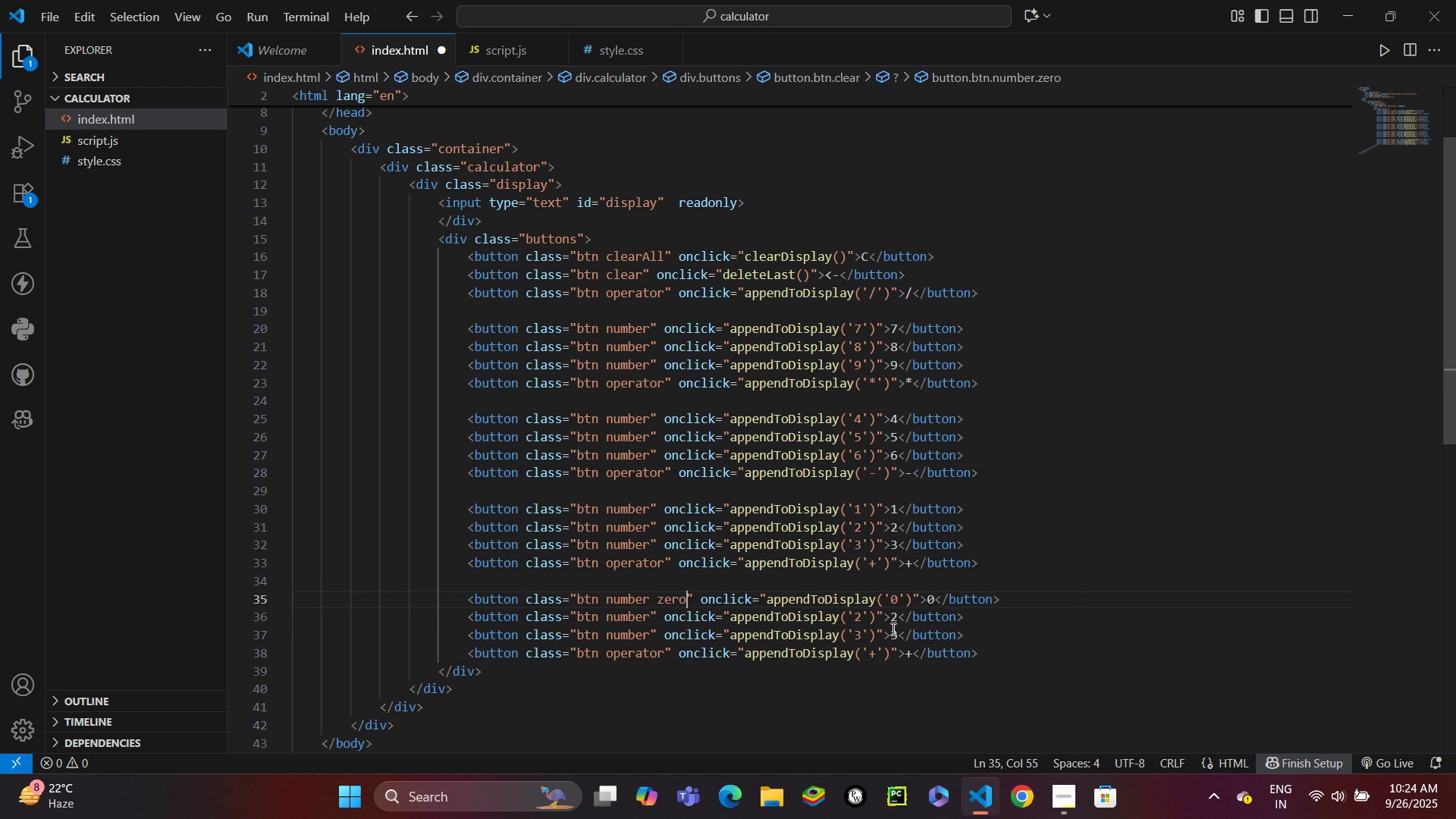 
left_click([899, 620])
 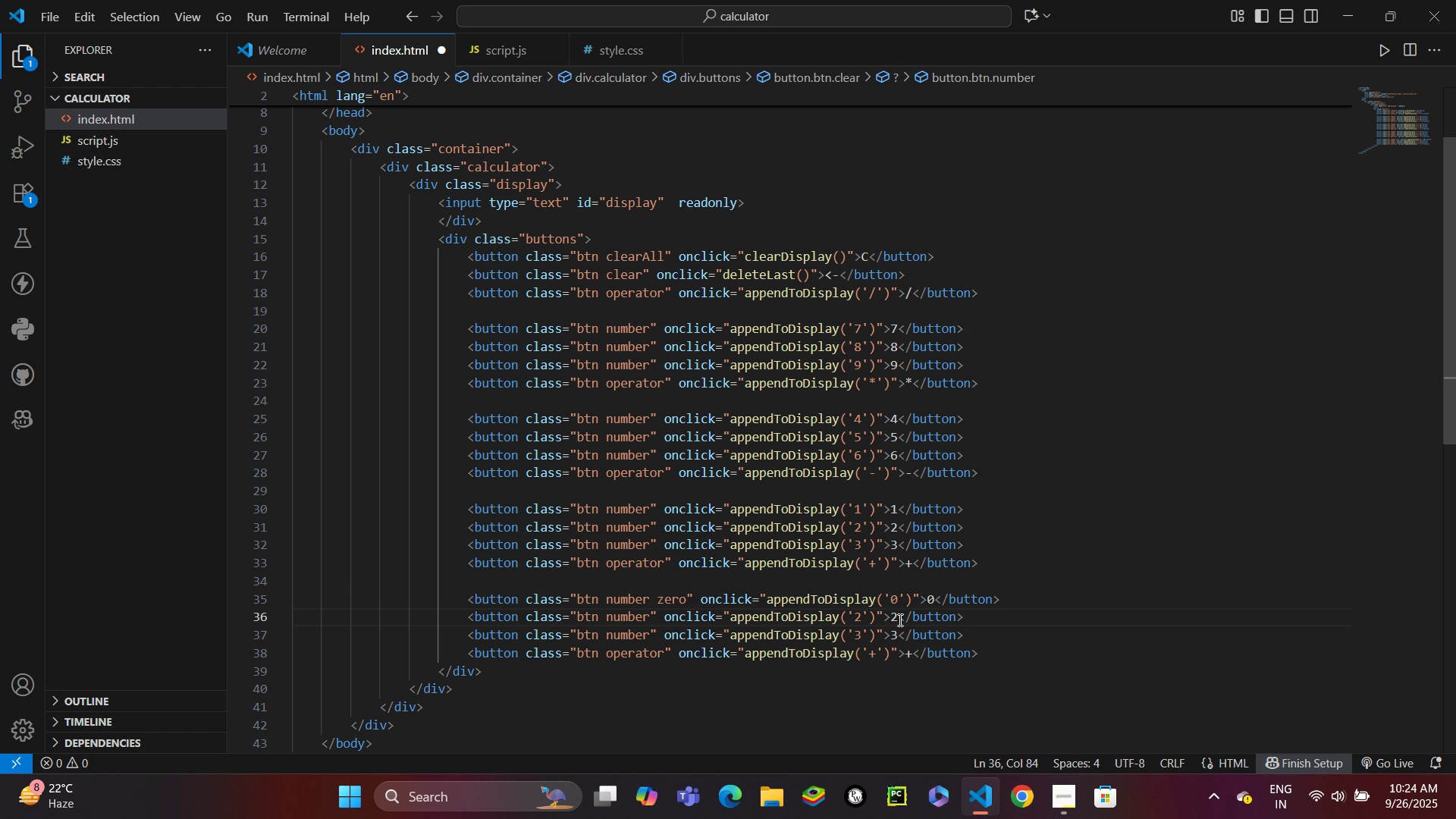 
key(Backspace)
 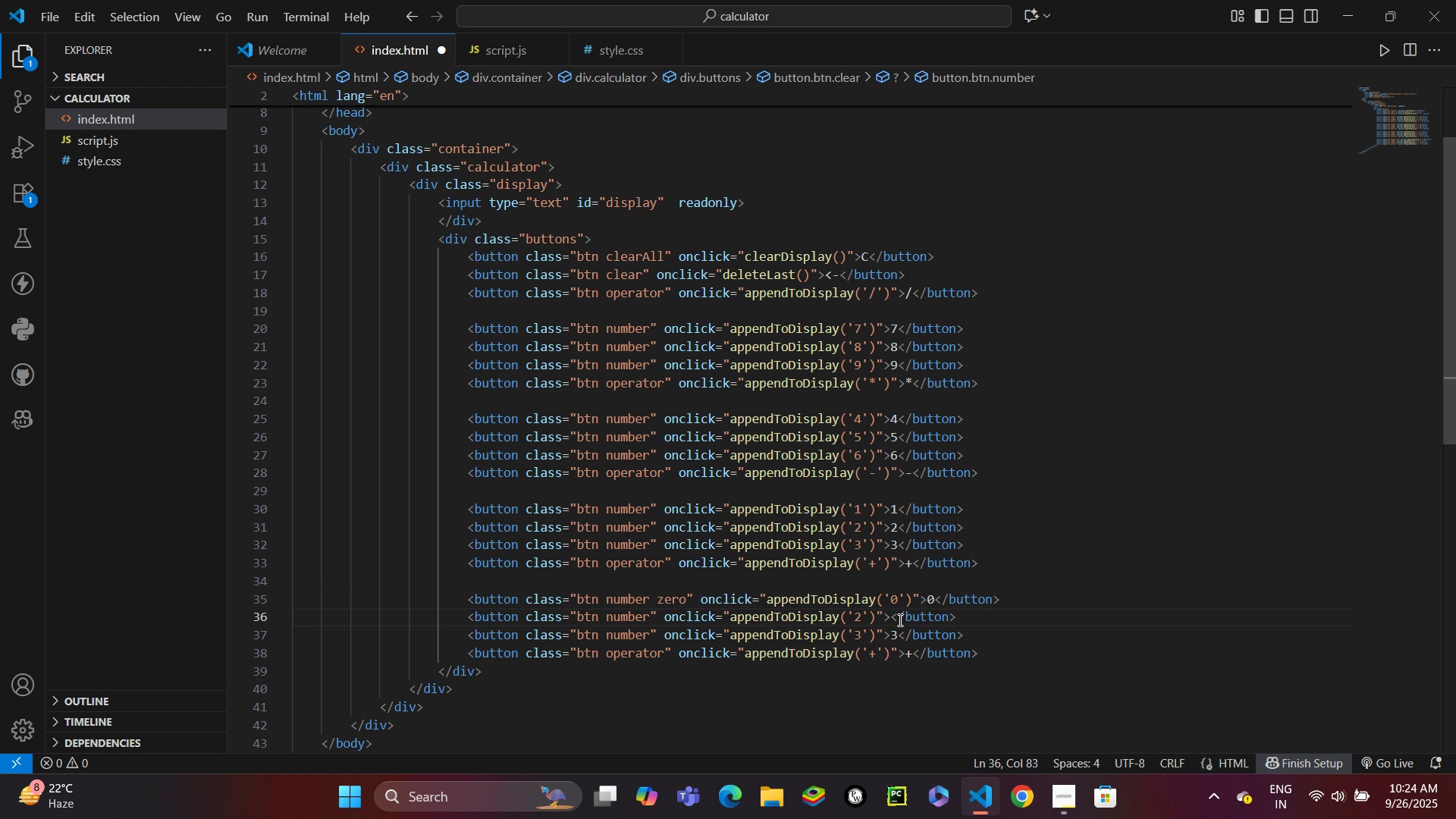 
key(Period)
 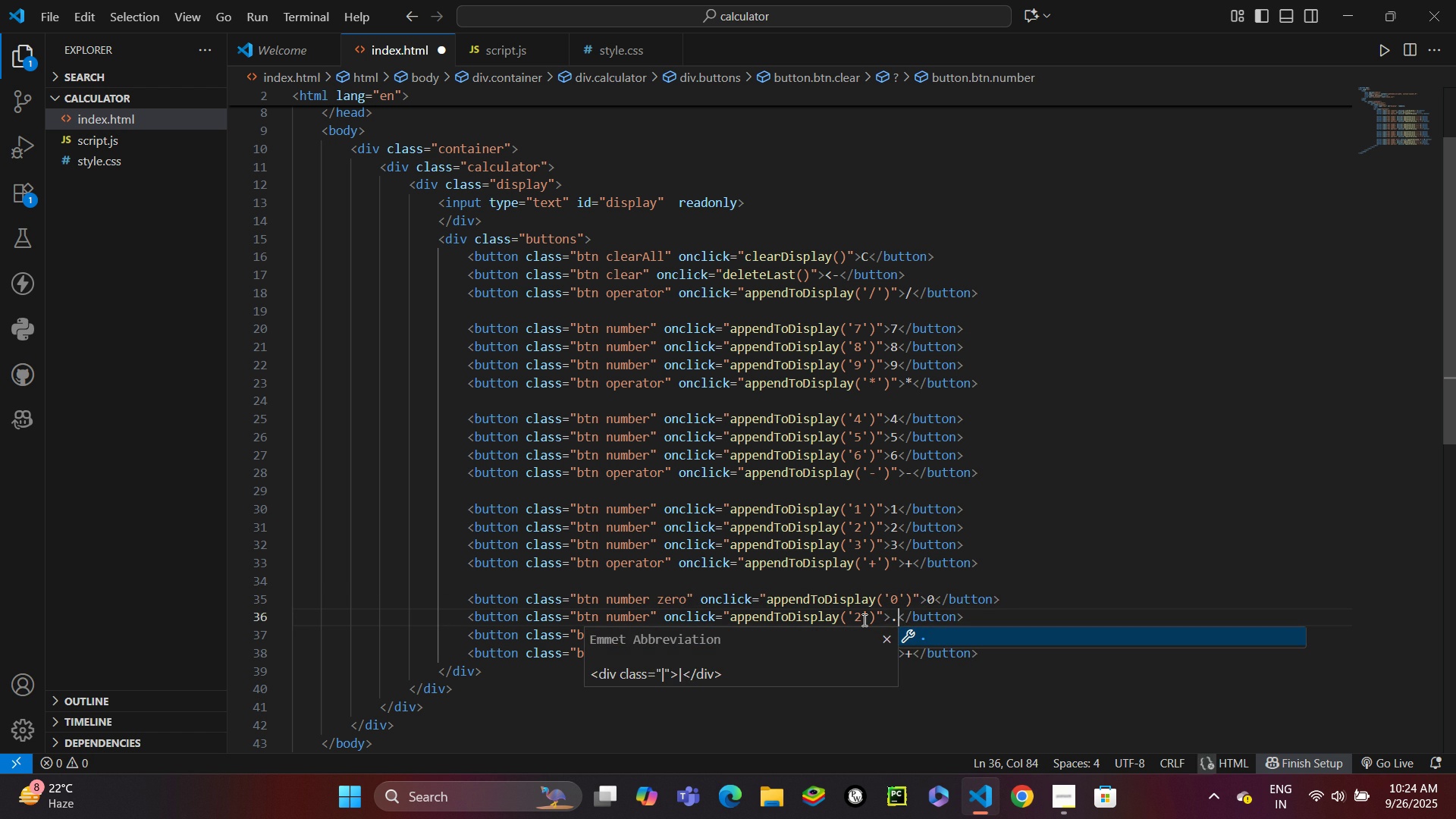 
left_click([863, 620])
 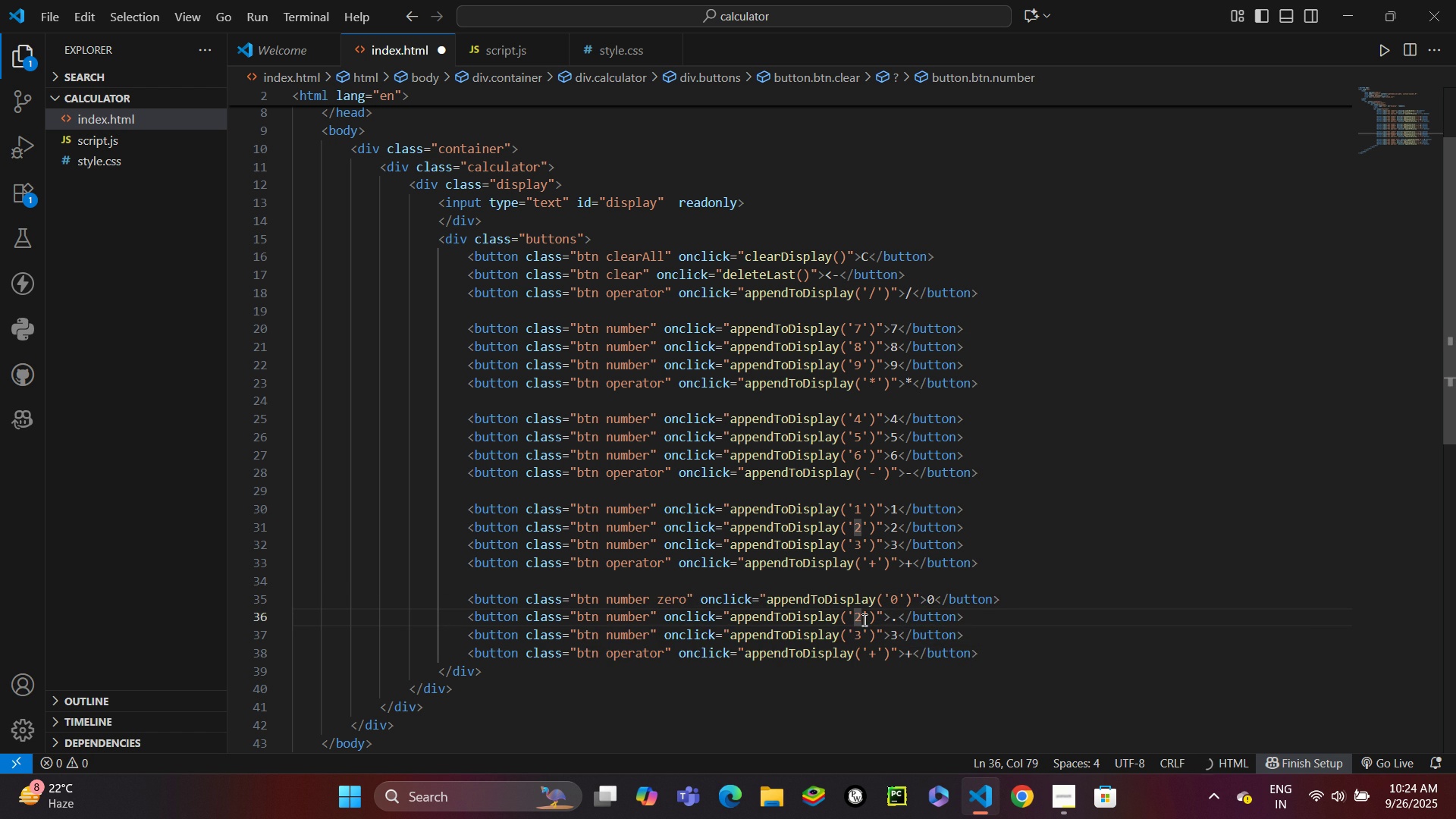 
key(Backspace)
 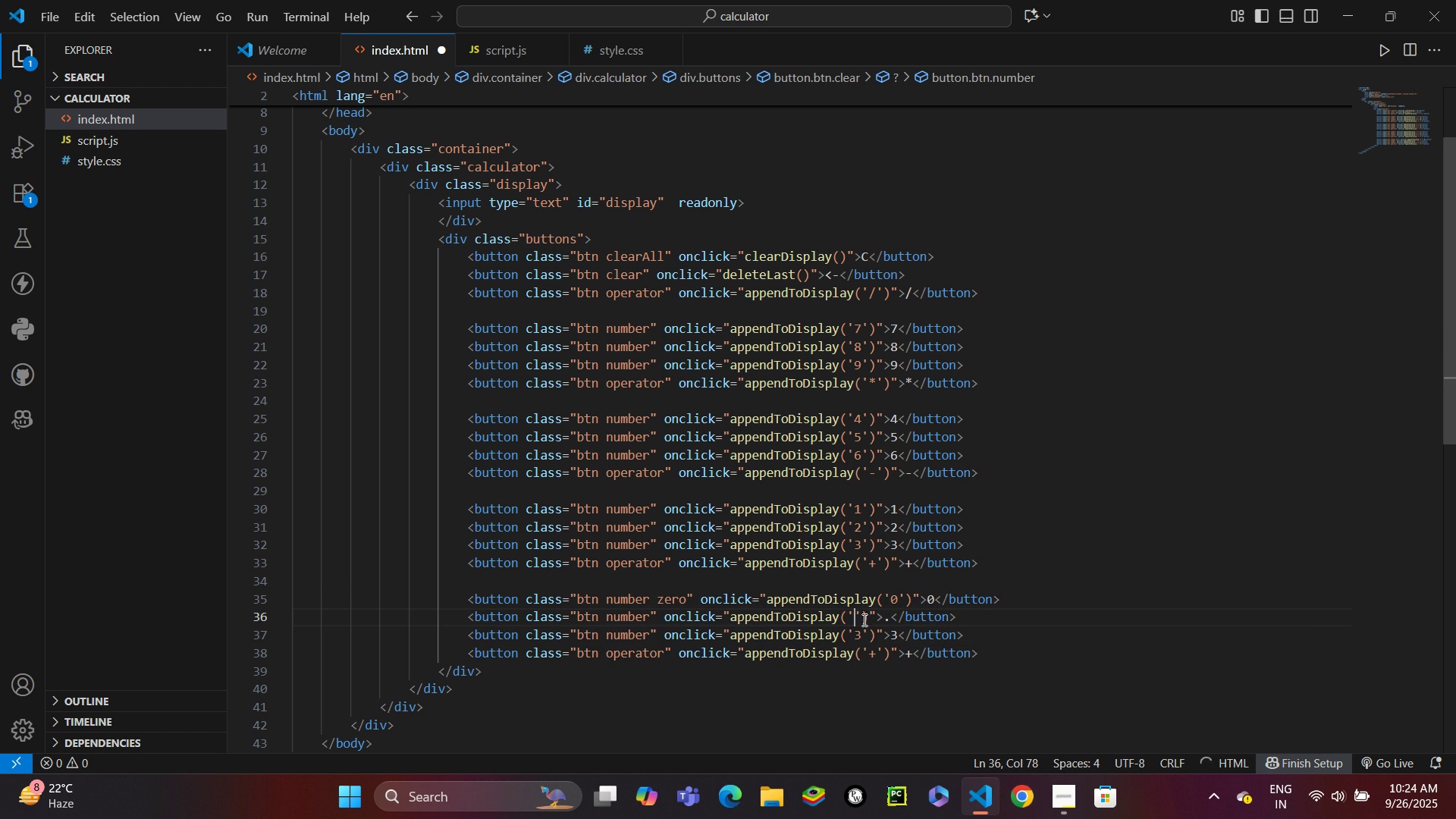 
key(Period)
 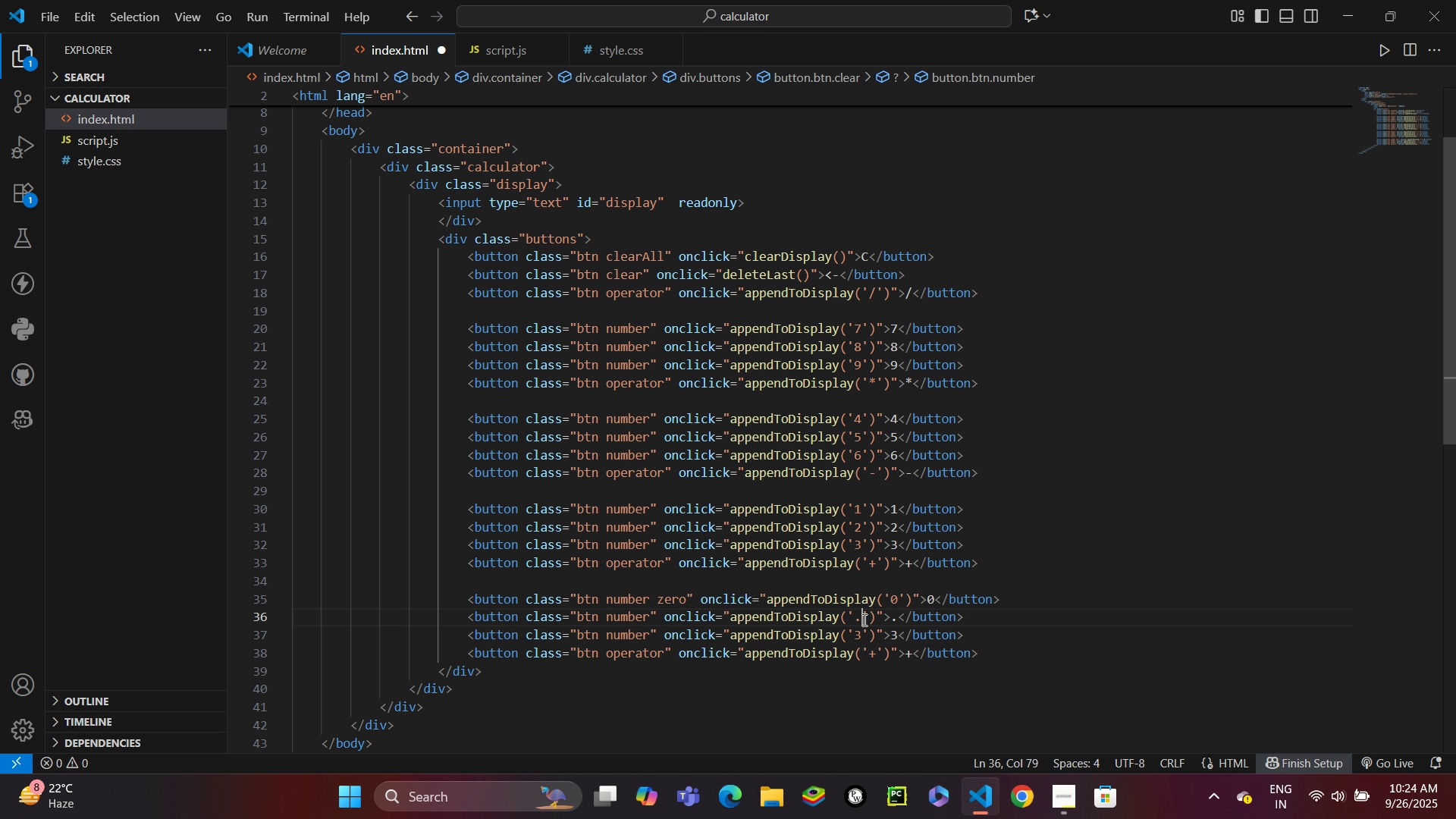 
wait(7.96)
 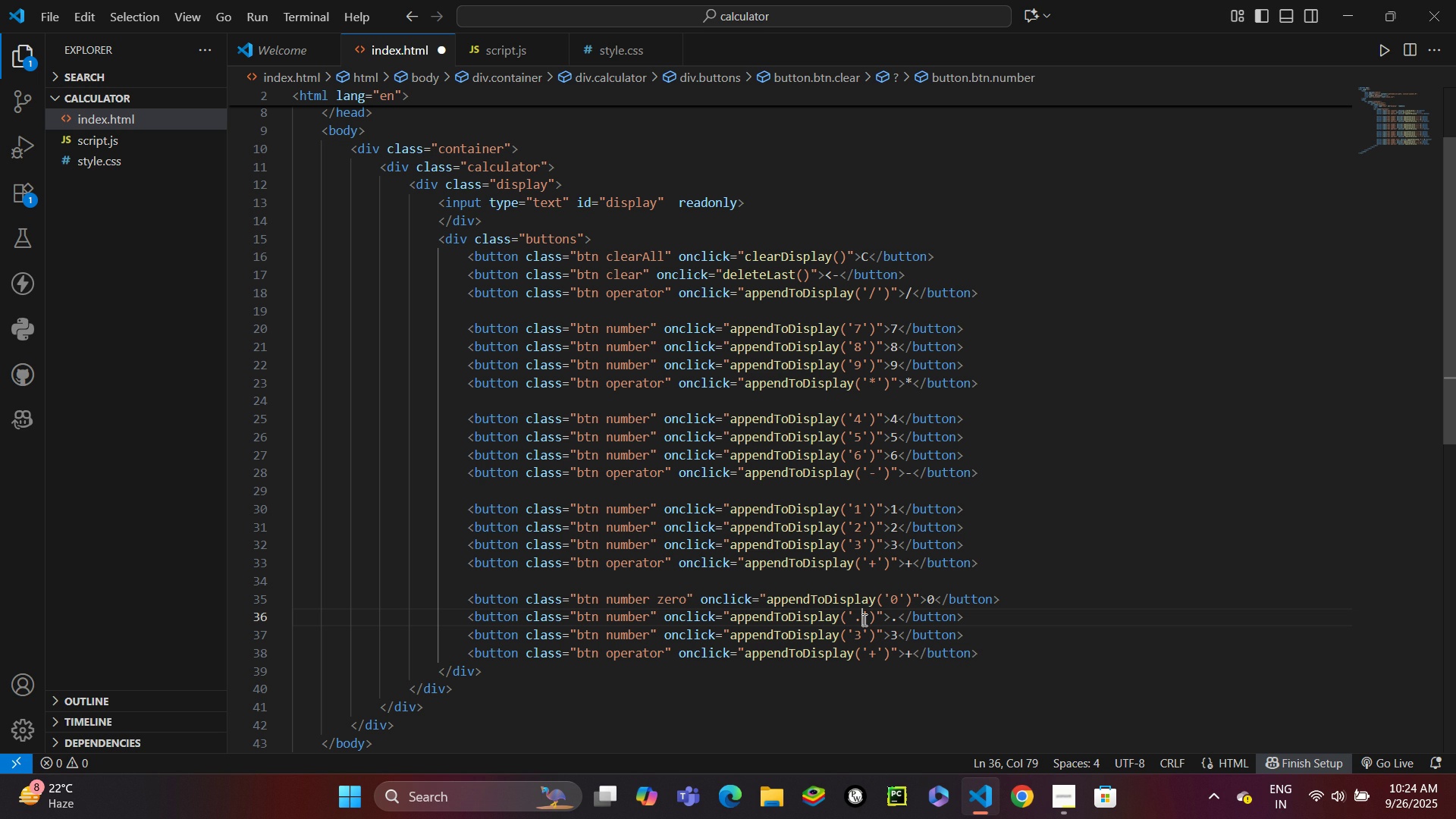 
double_click([629, 657])
 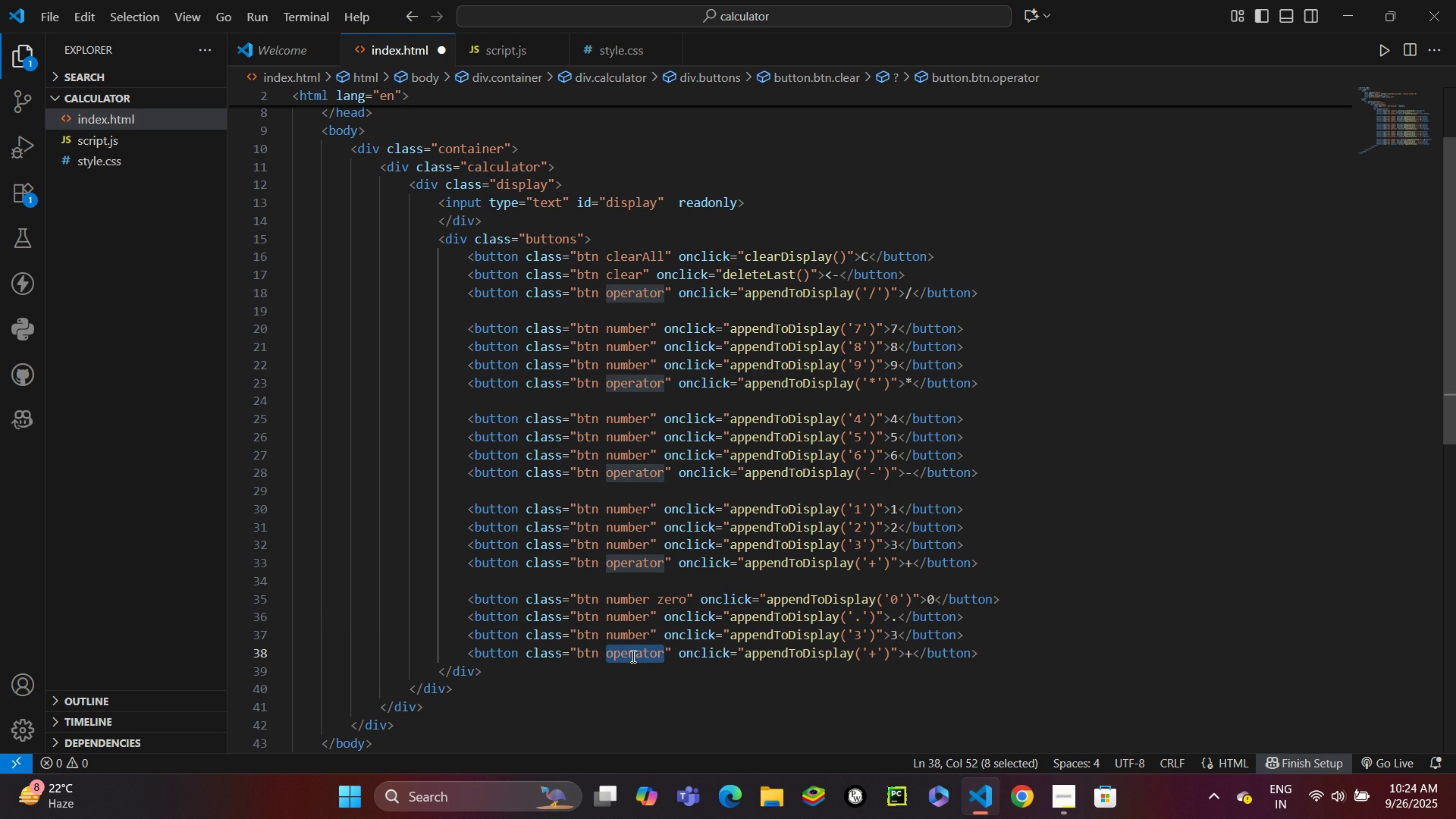 
type(equals)
 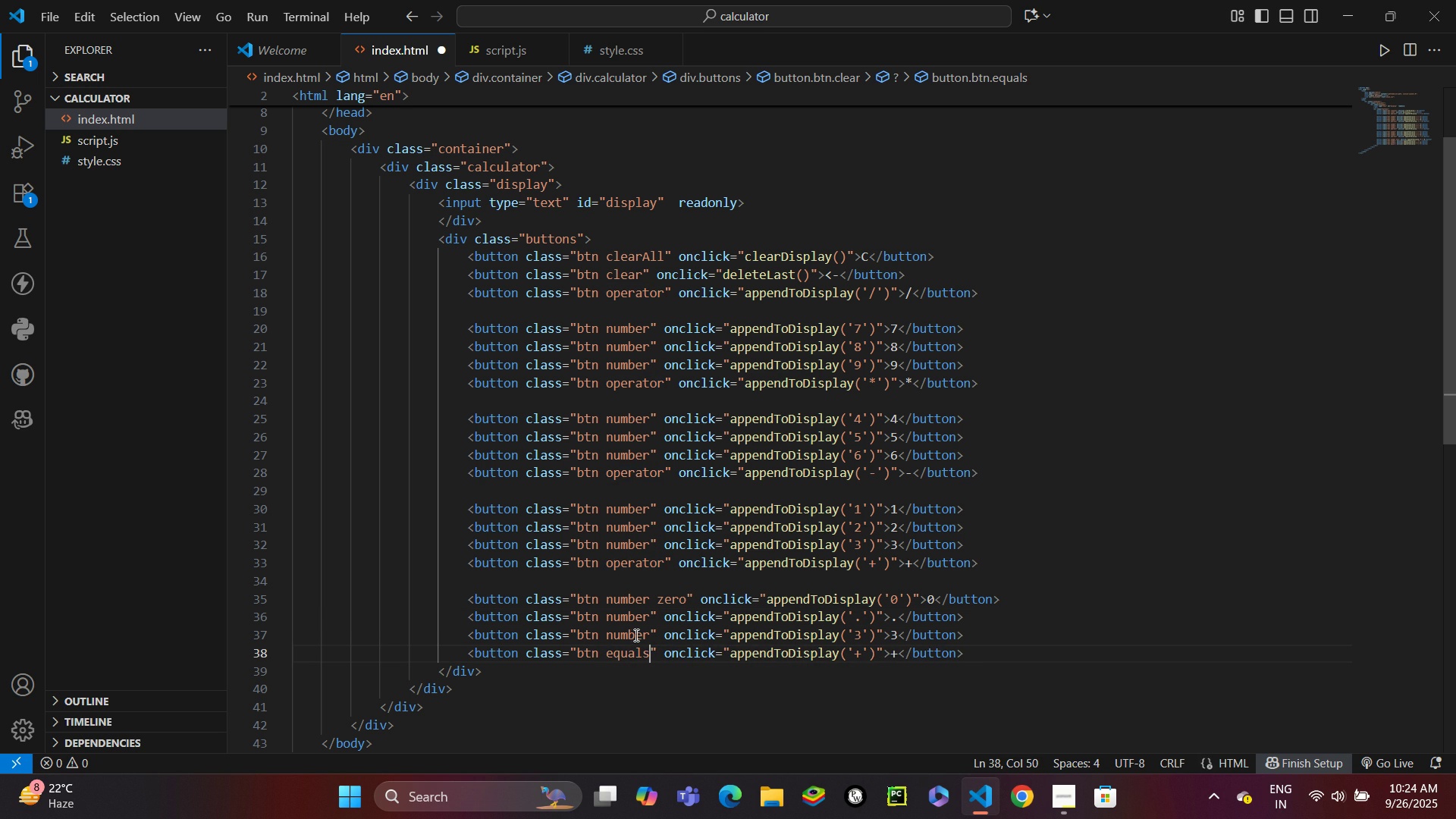 
double_click([637, 629])
 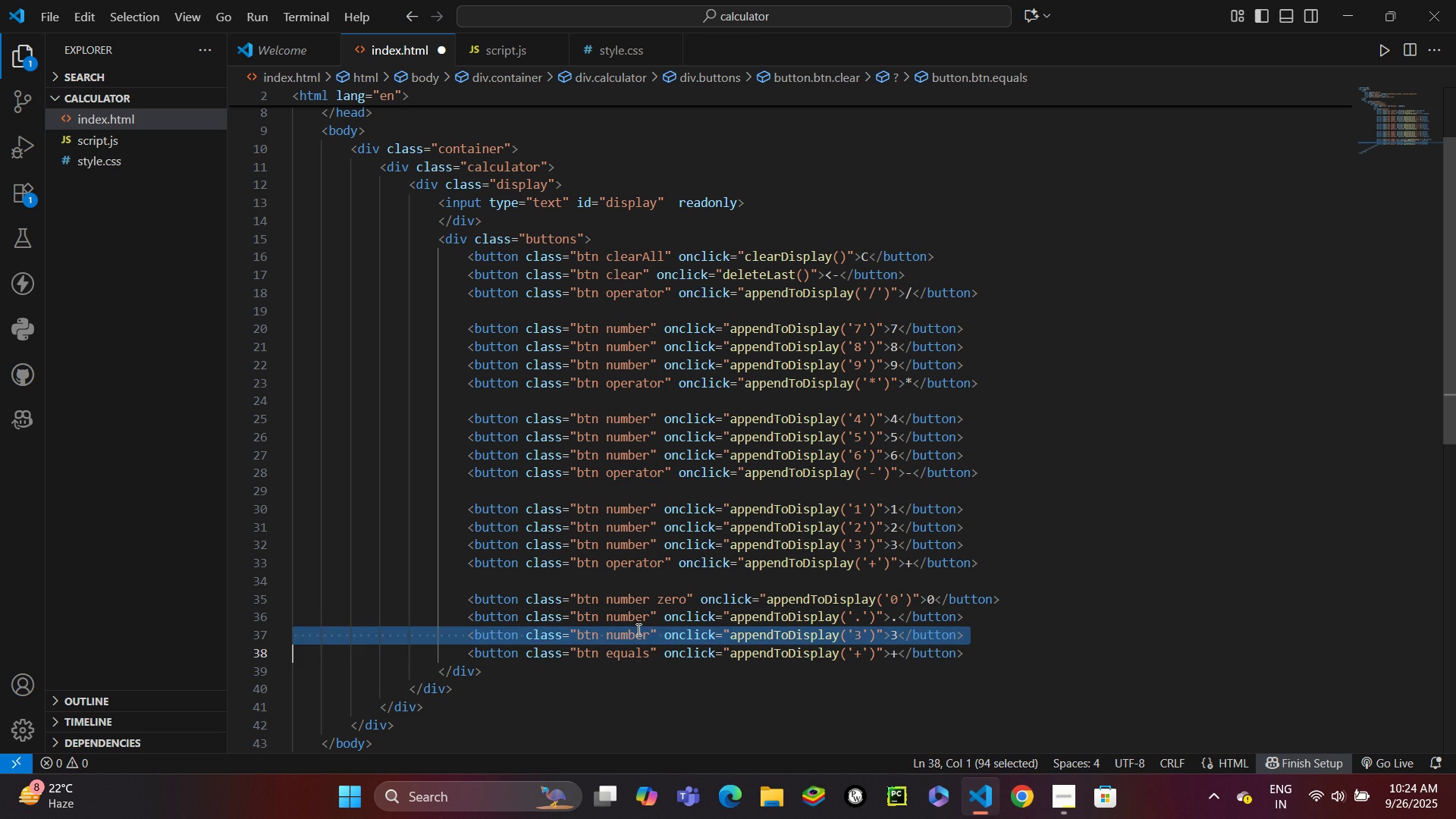 
triple_click([637, 629])
 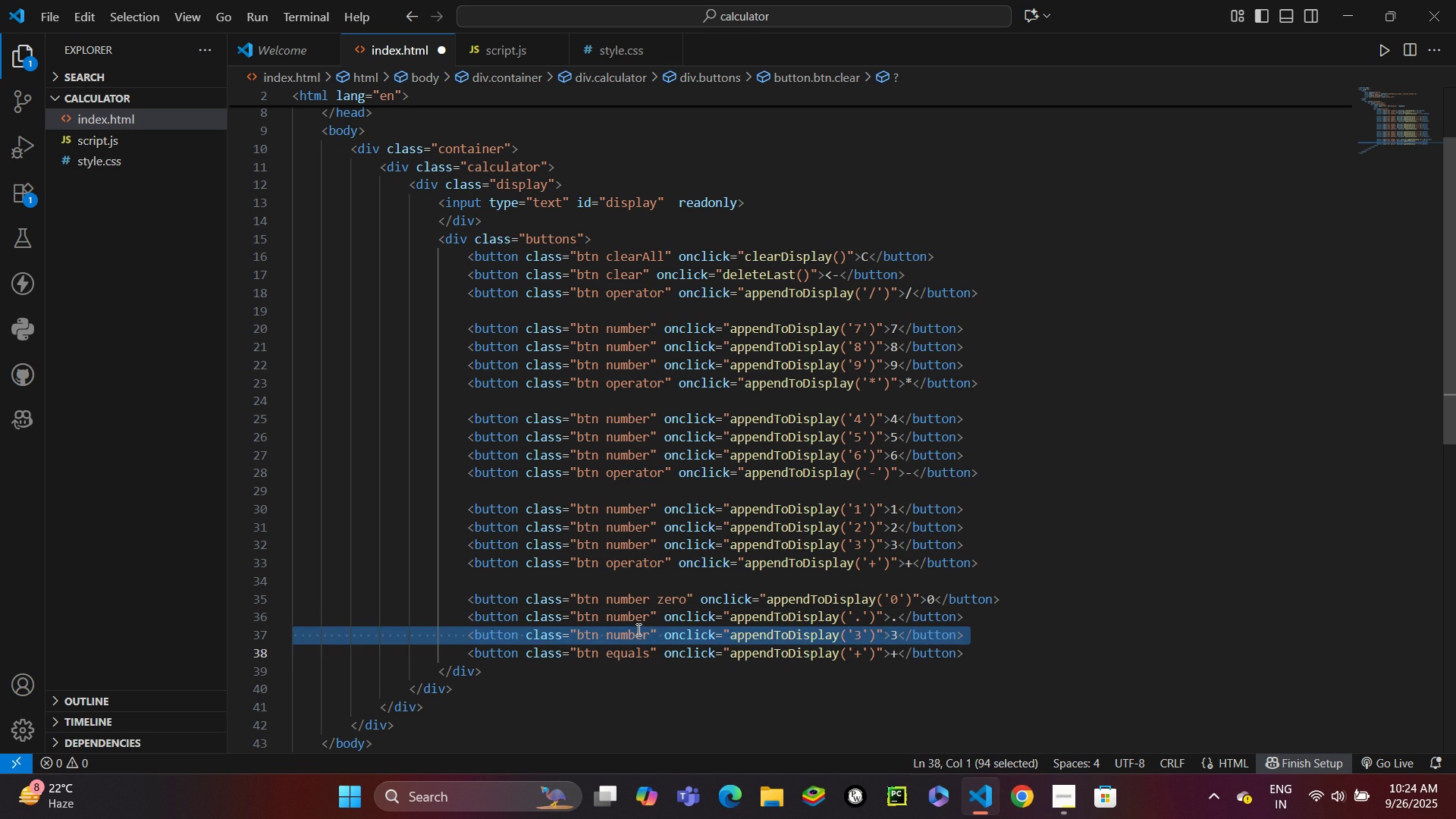 
key(Backspace)
 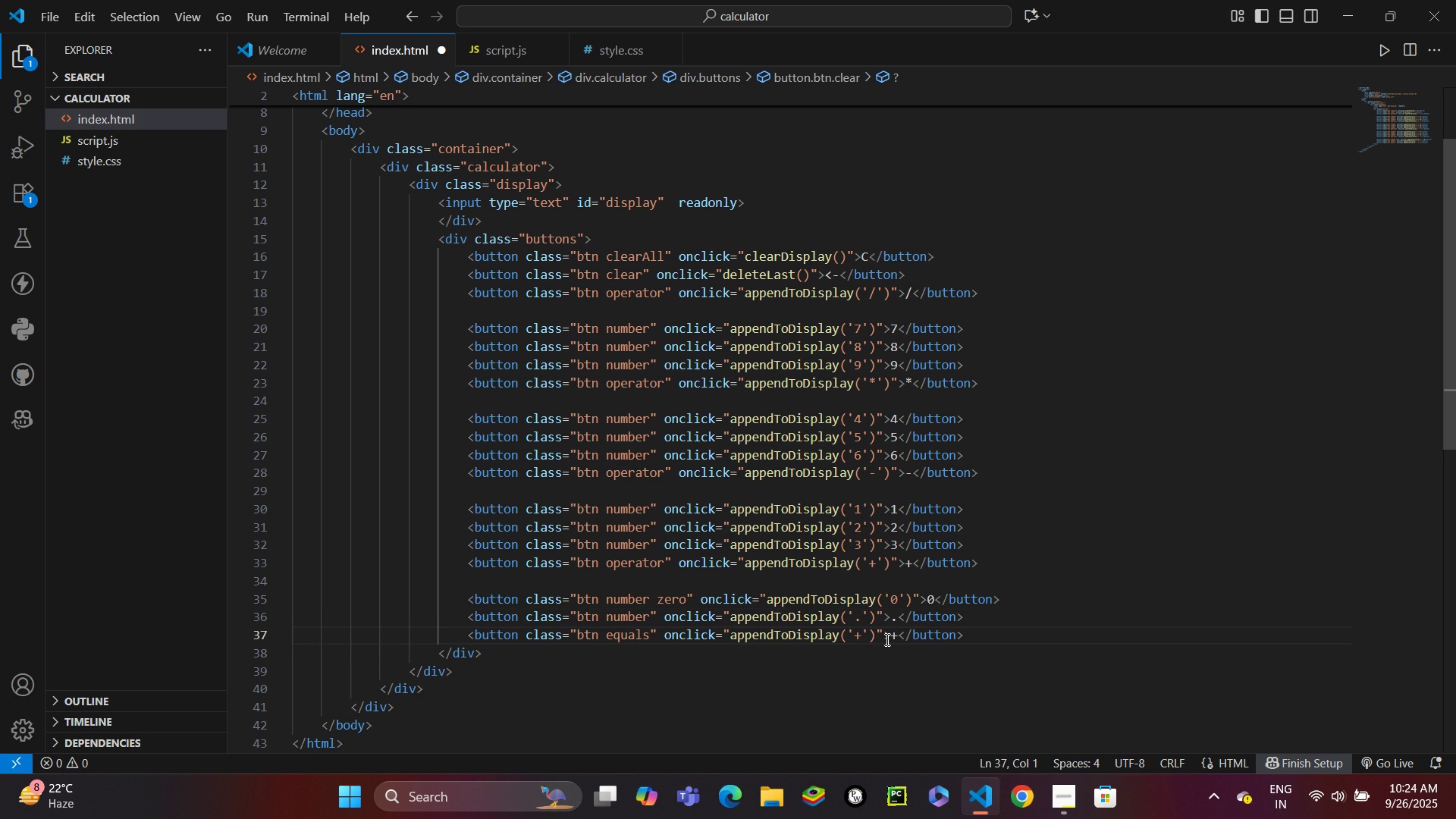 
double_click([789, 639])
 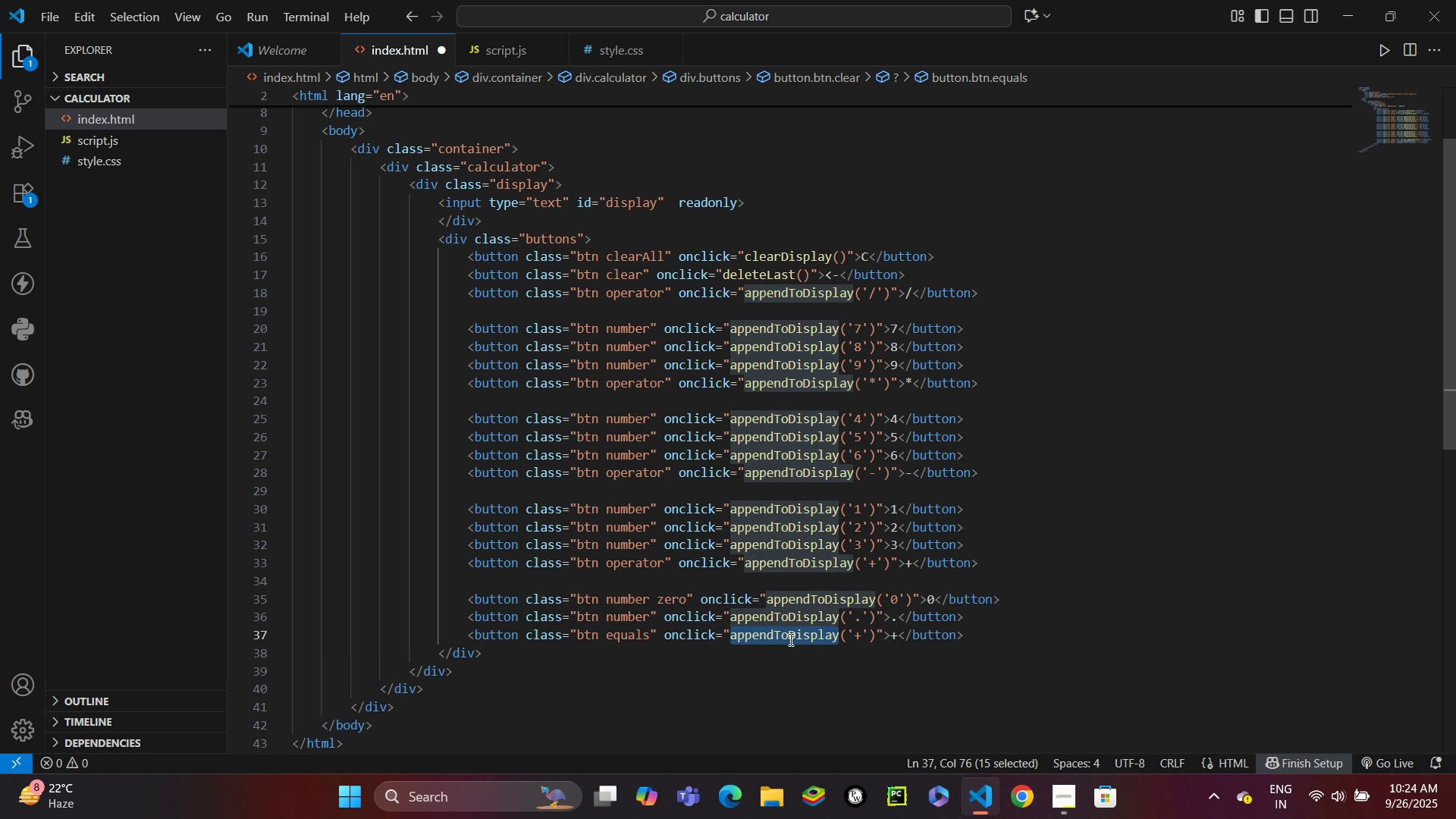 
type(calculate)
 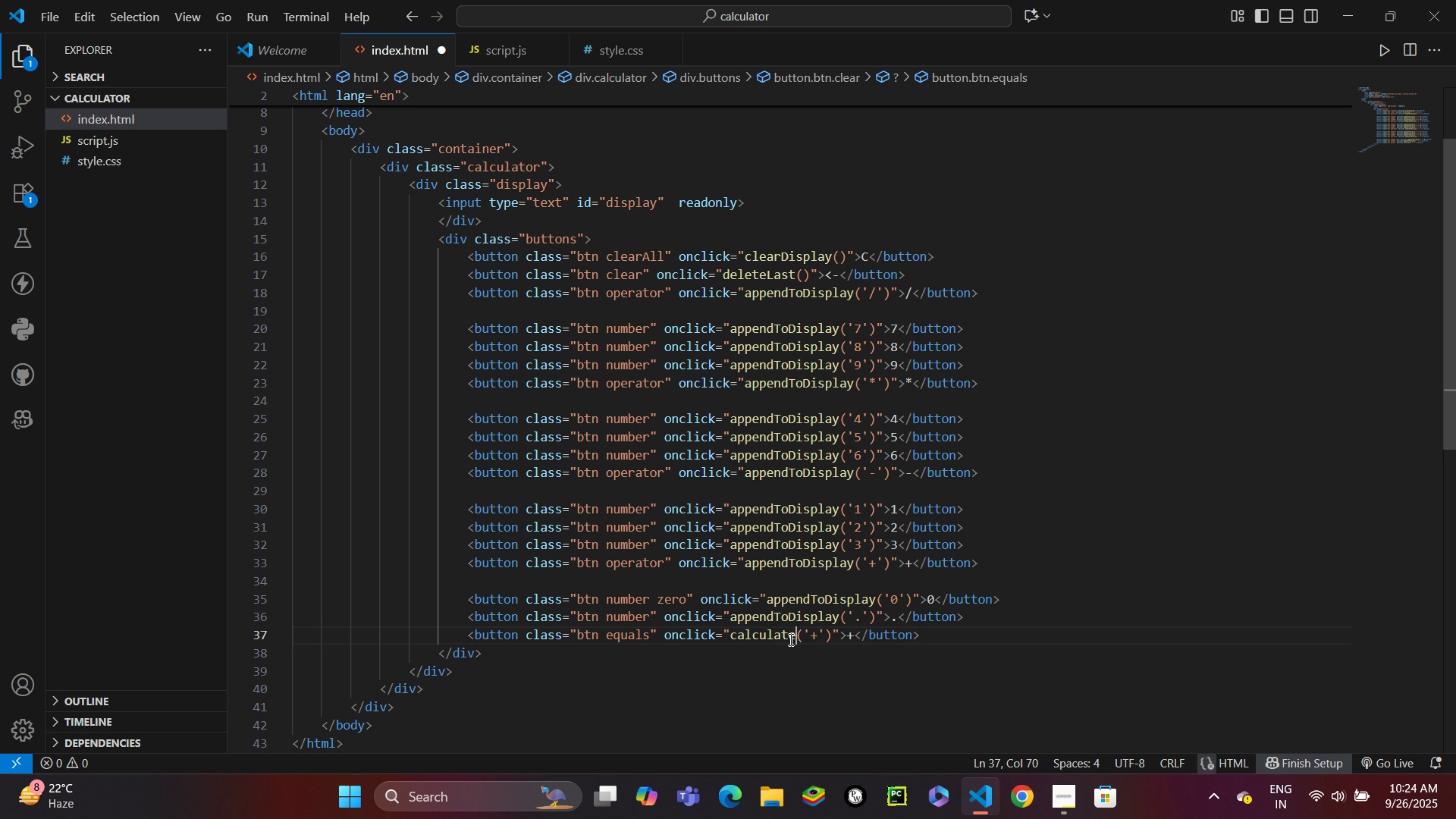 
key(ArrowRight)
 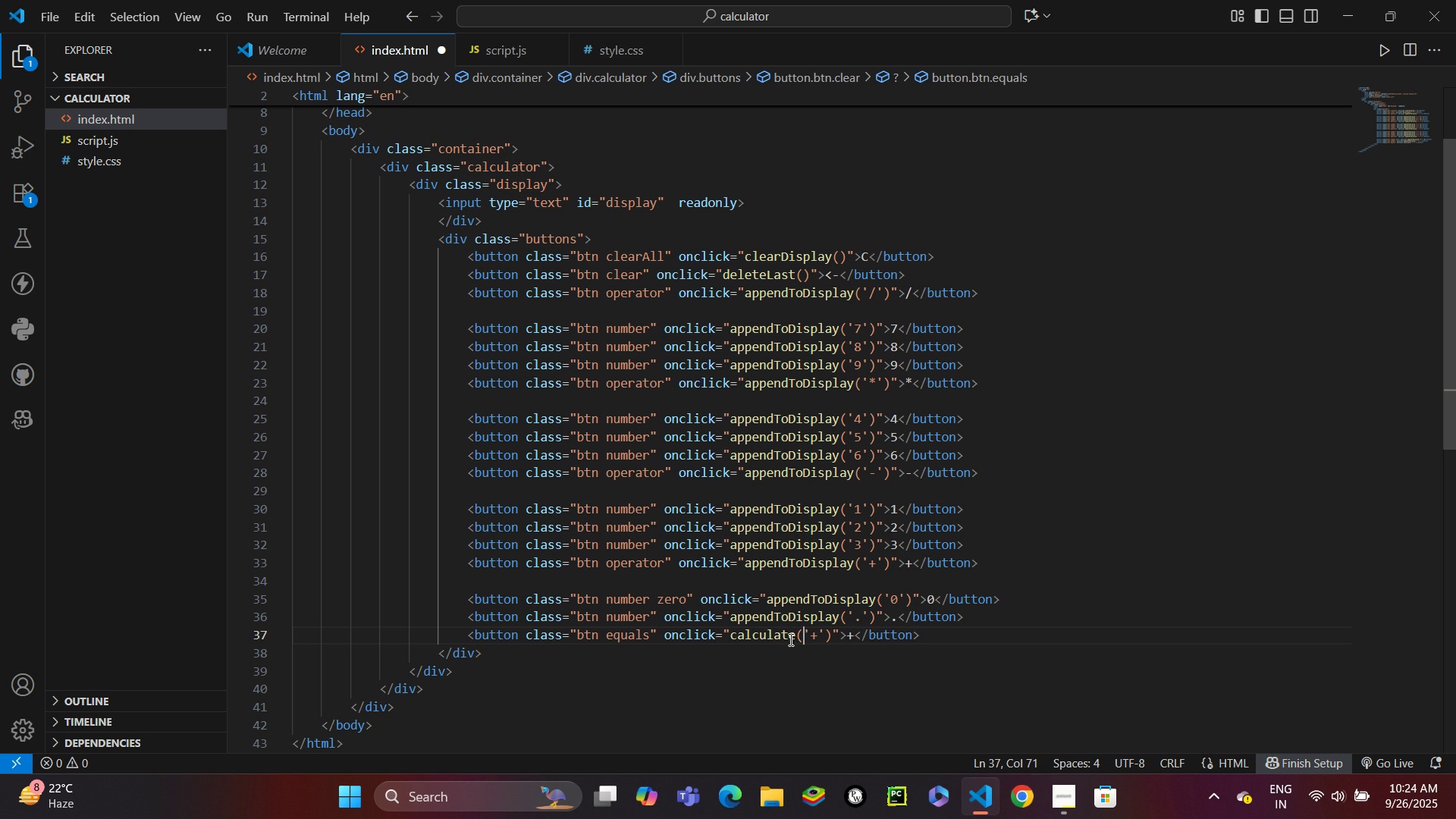 
key(ArrowRight)
 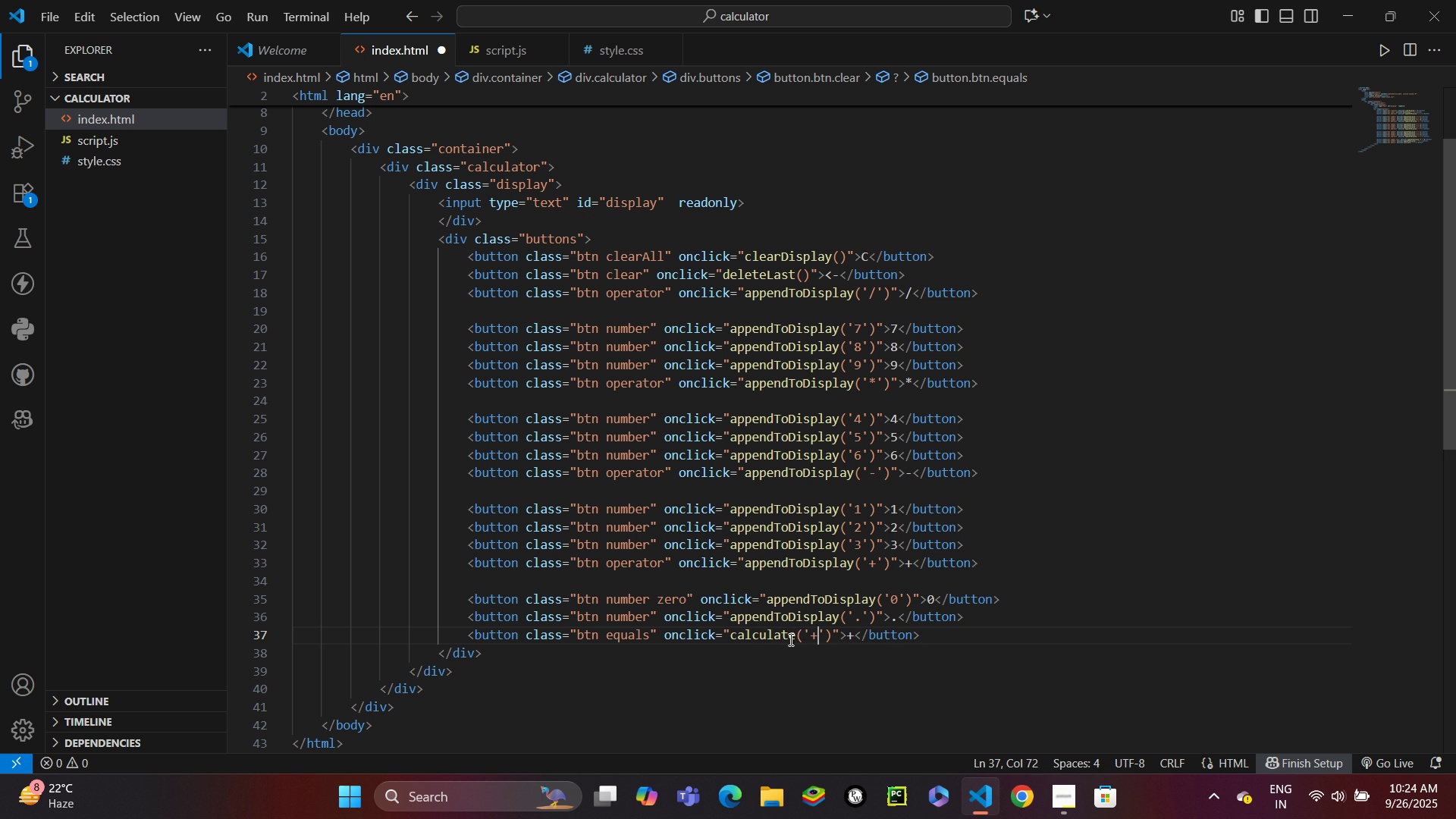 
key(ArrowRight)
 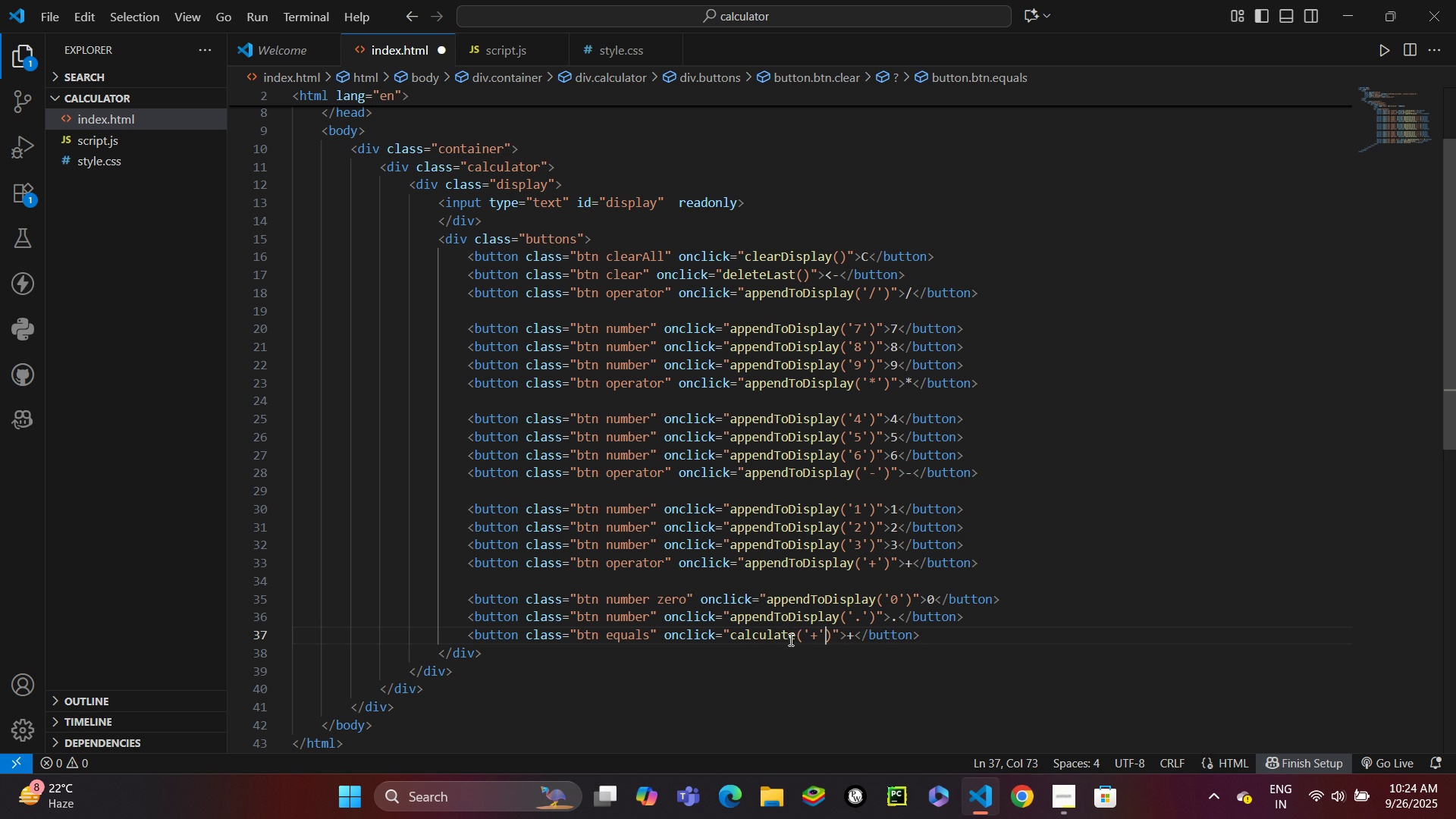 
key(ArrowRight)
 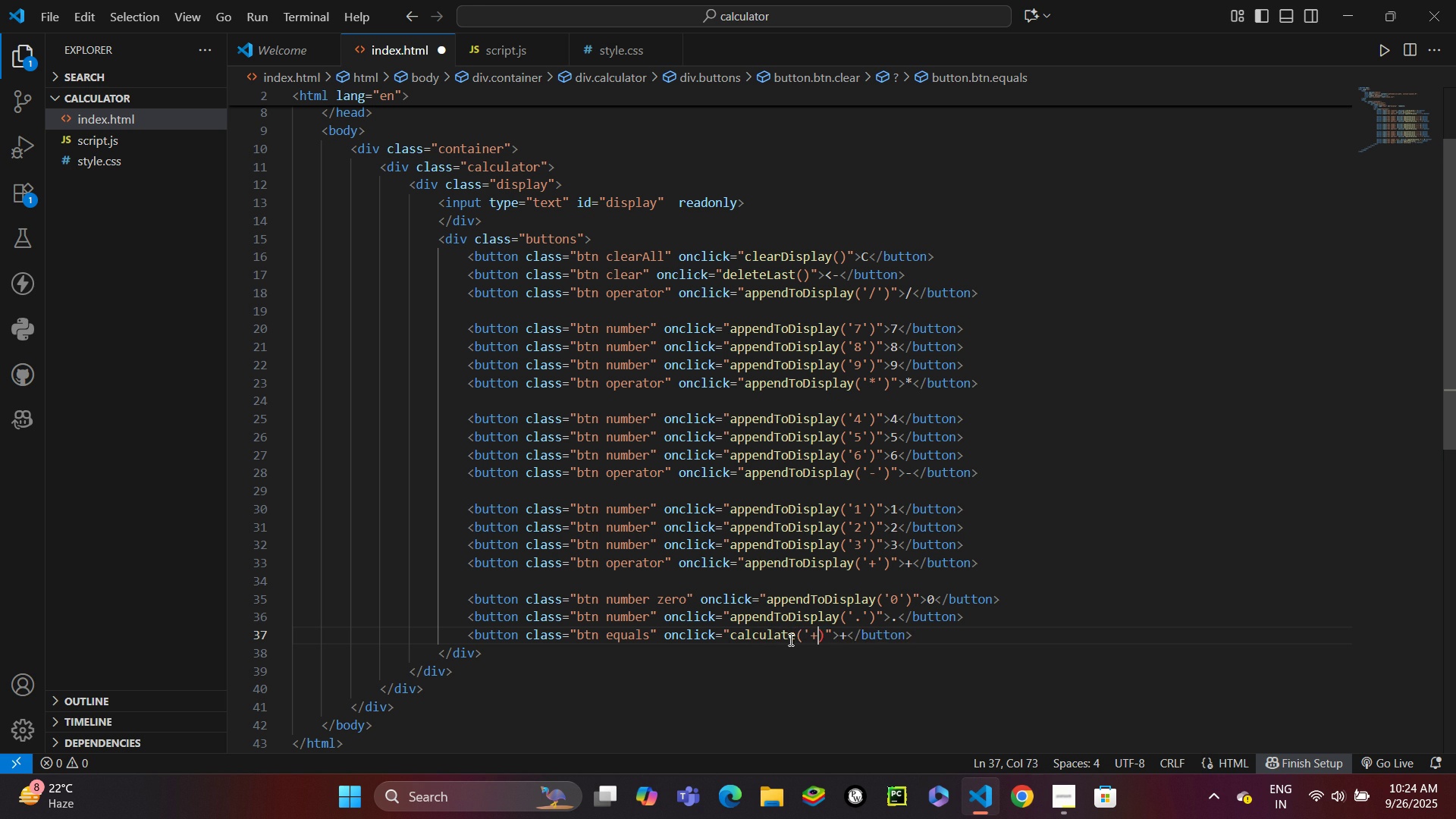 
key(Backspace)
 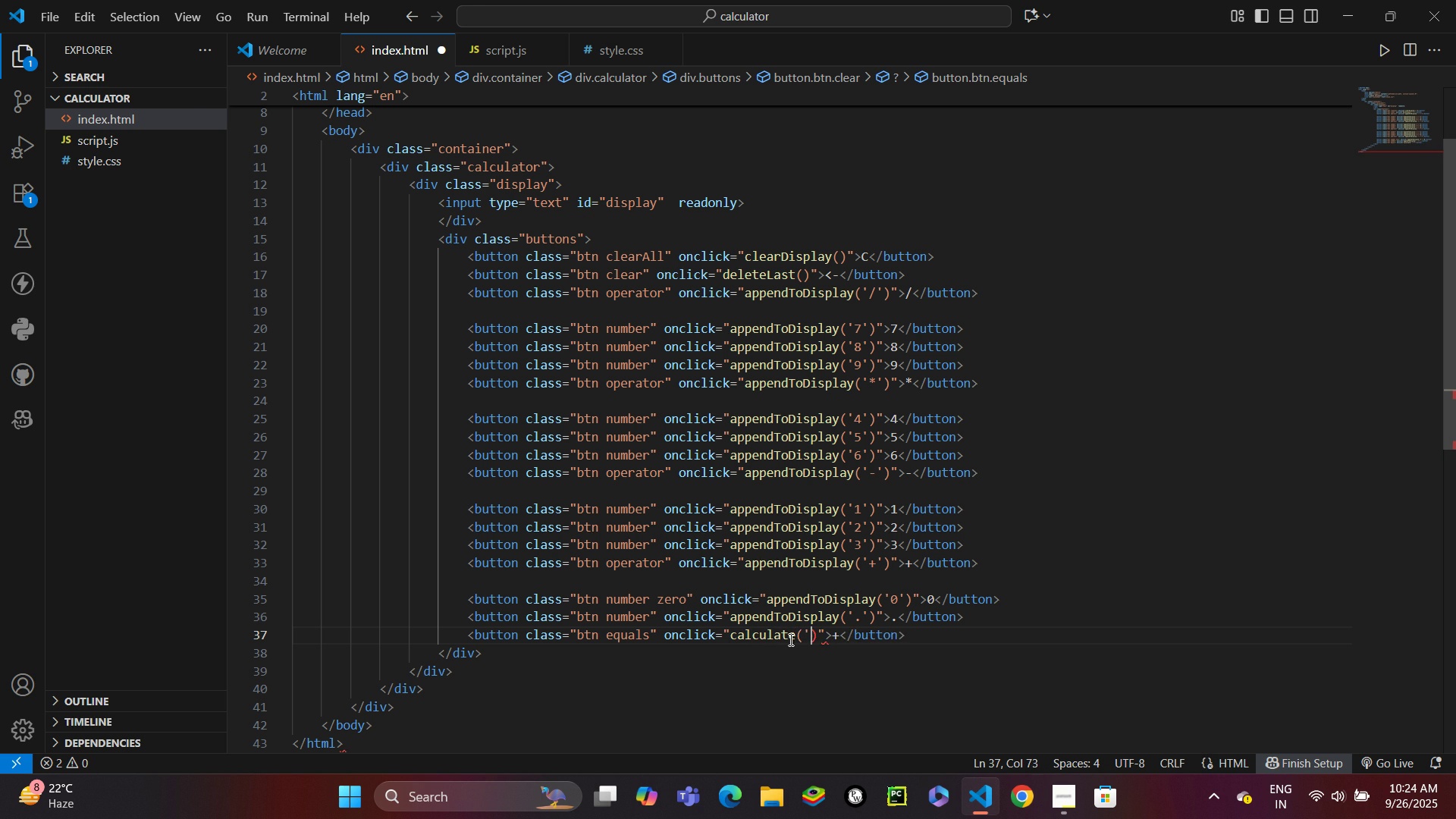 
key(Backspace)
 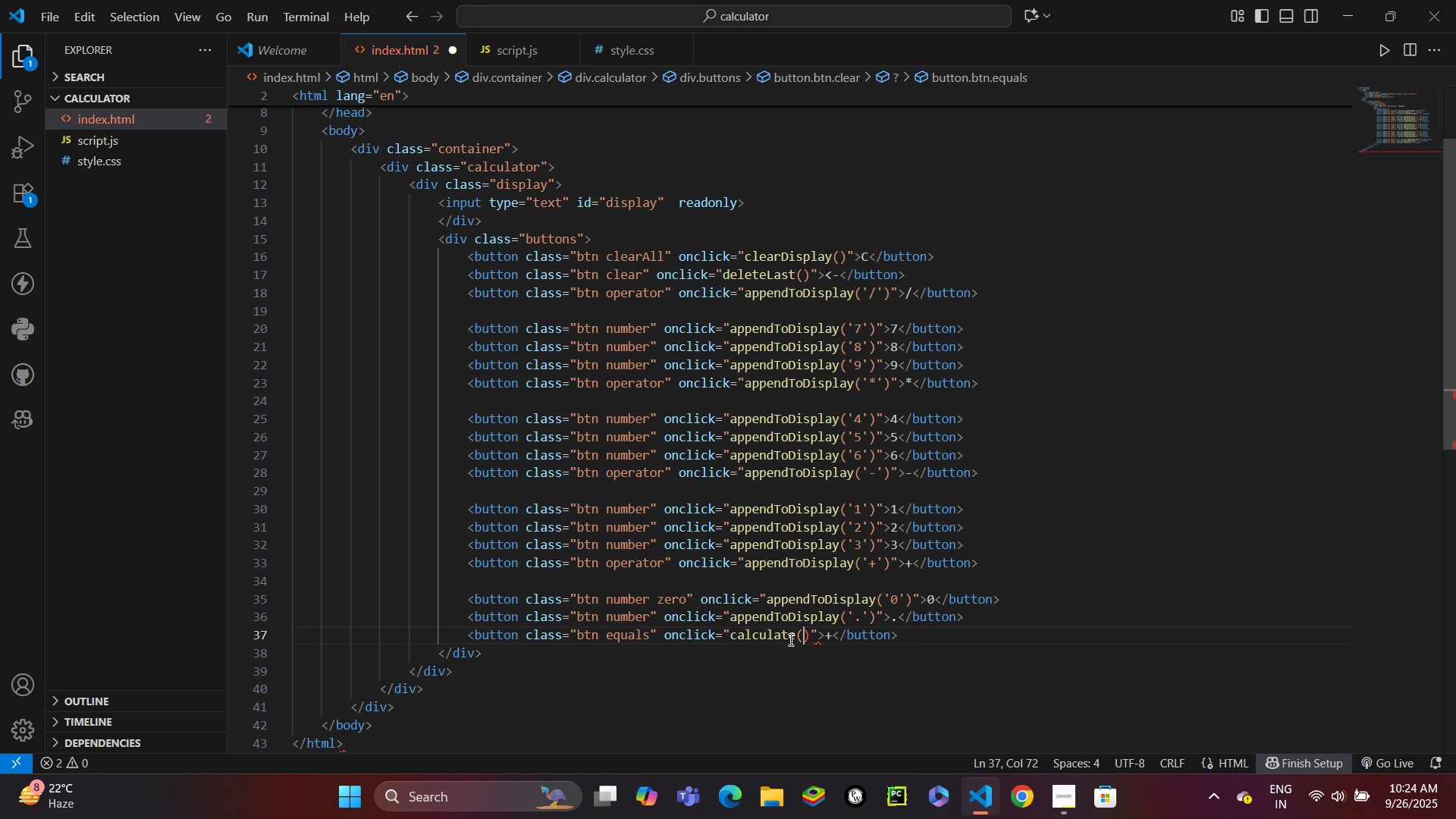 
key(Backspace)
 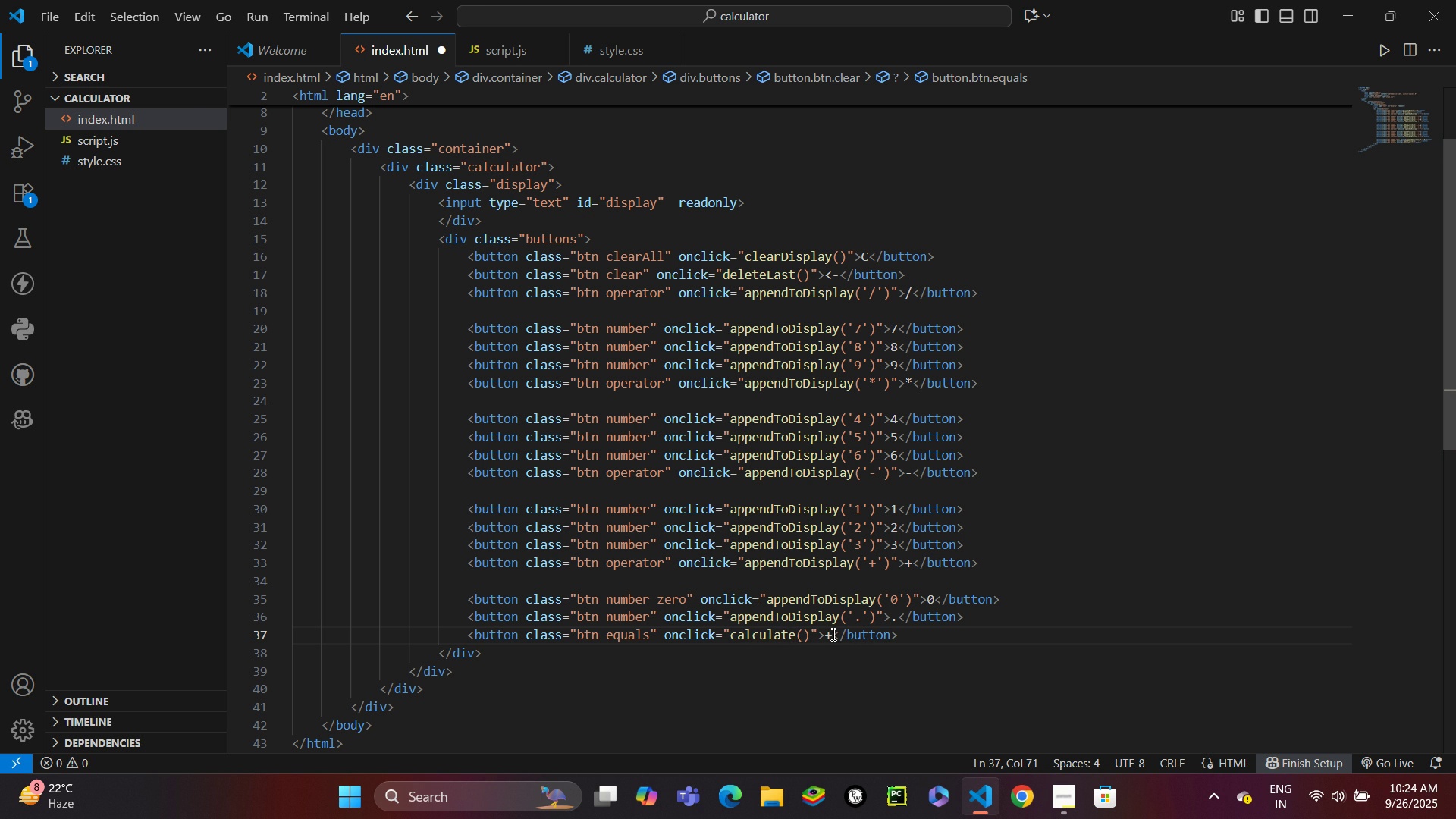 
left_click([832, 634])
 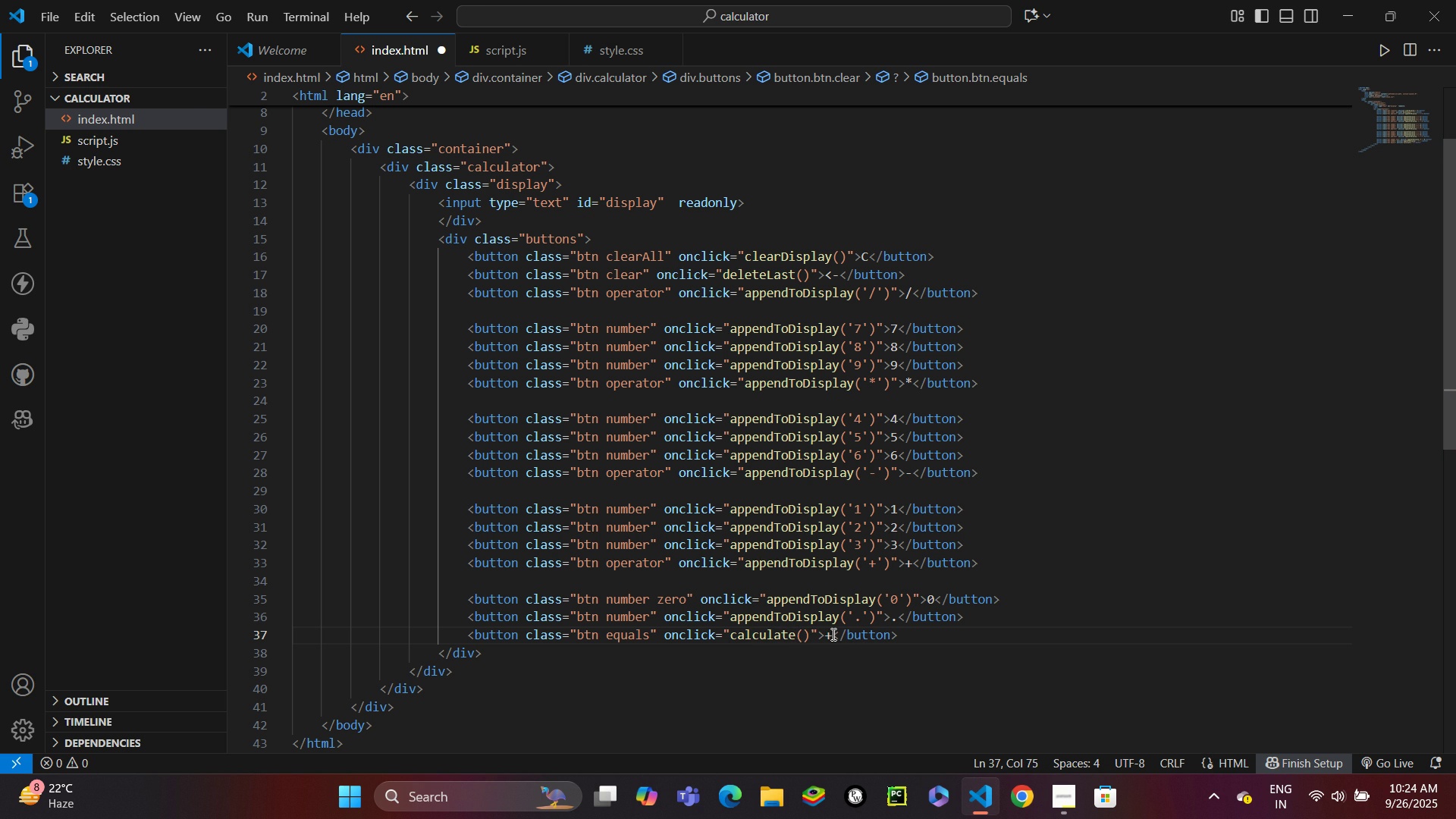 
key(Backspace)
 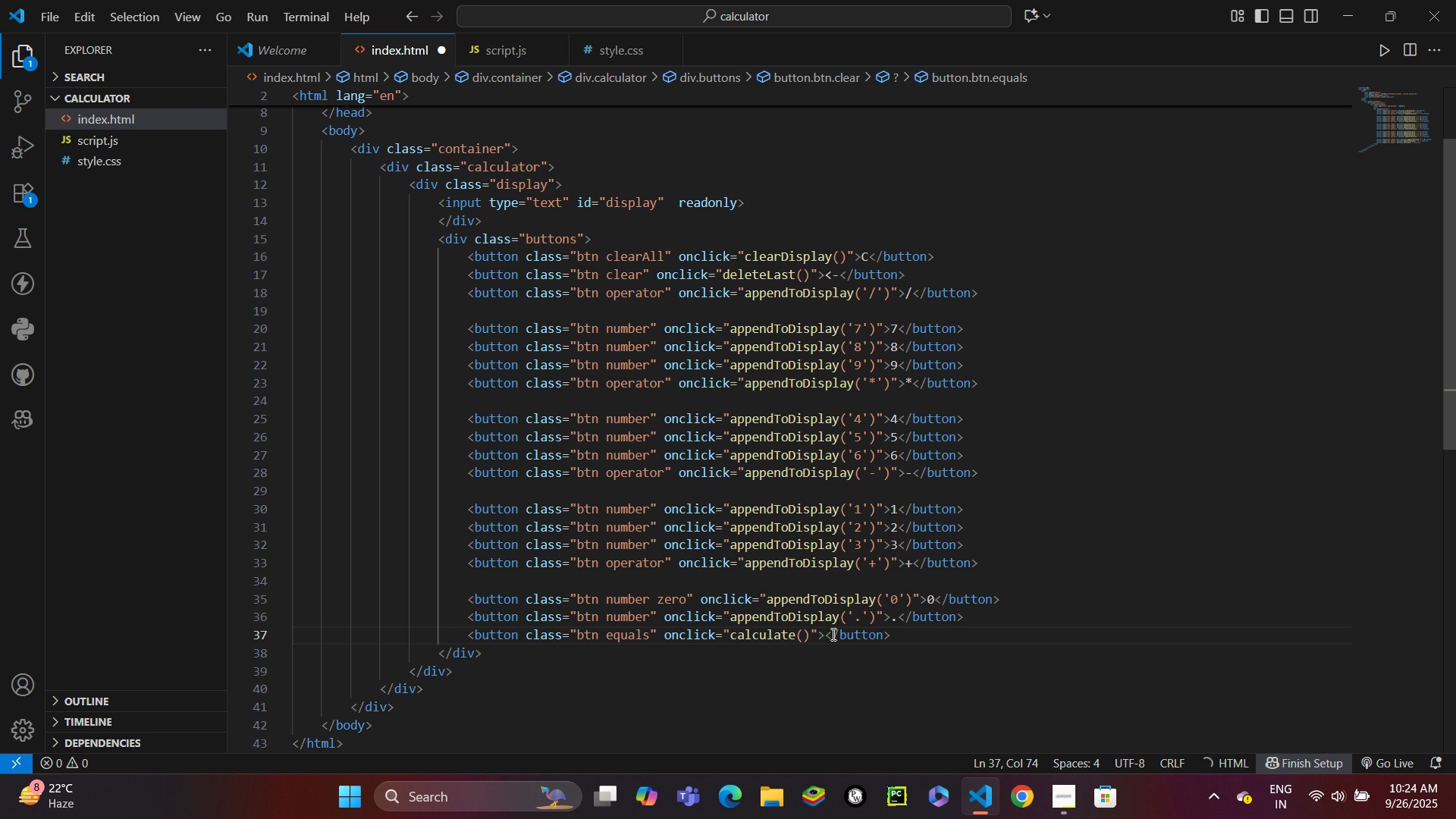 
key(Equal)
 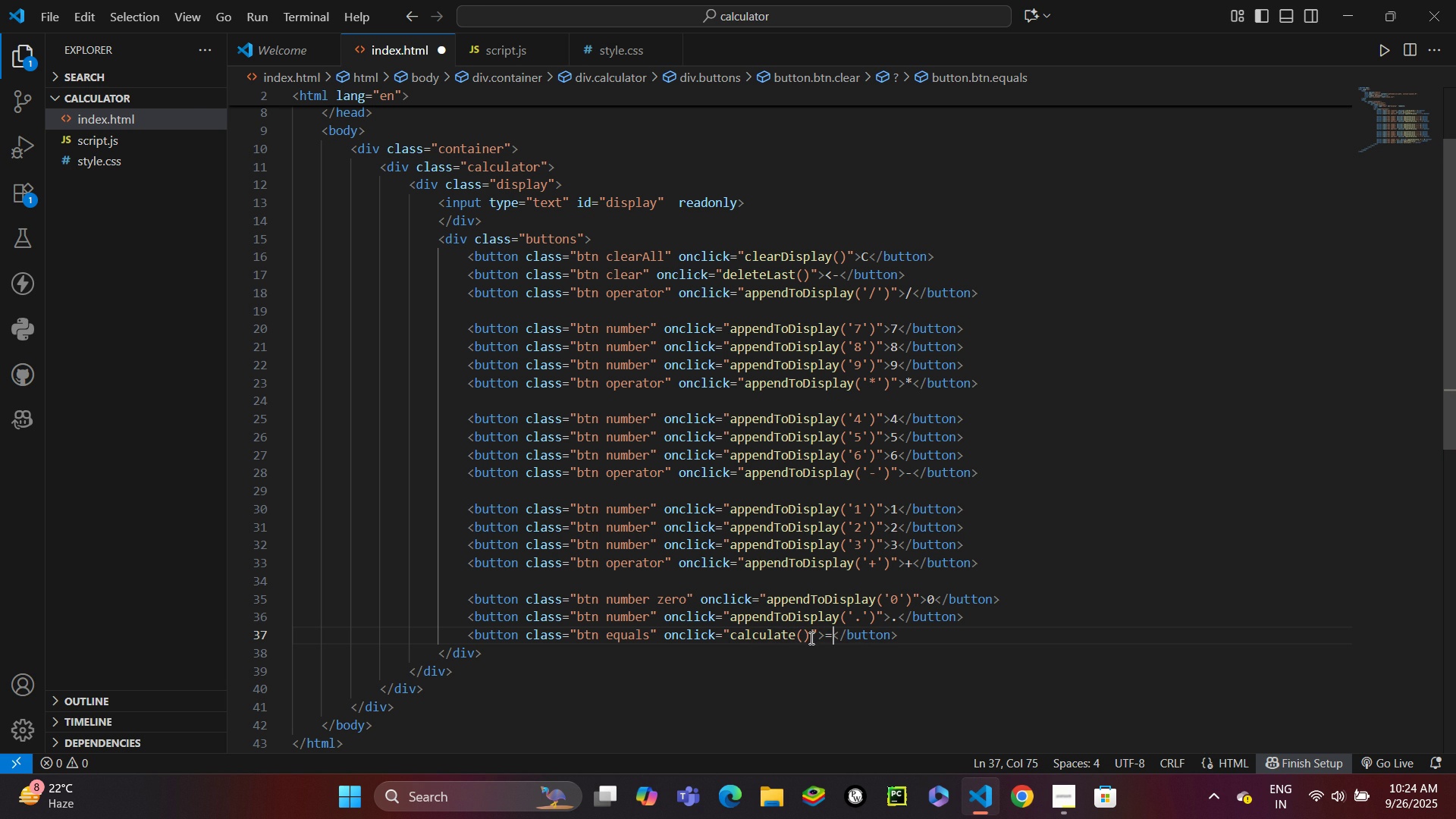 
wait(5.41)
 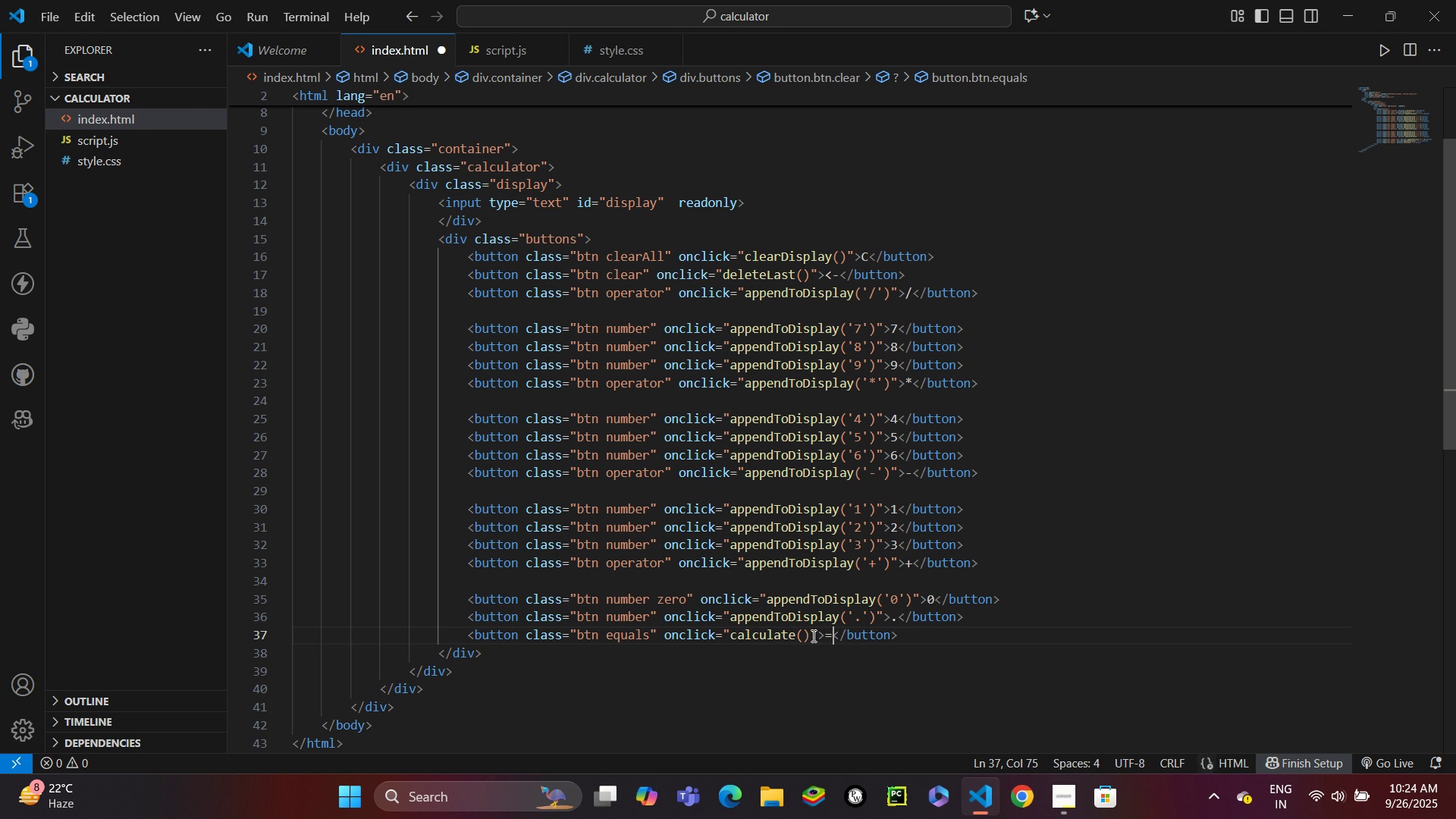 
left_click([810, 639])
 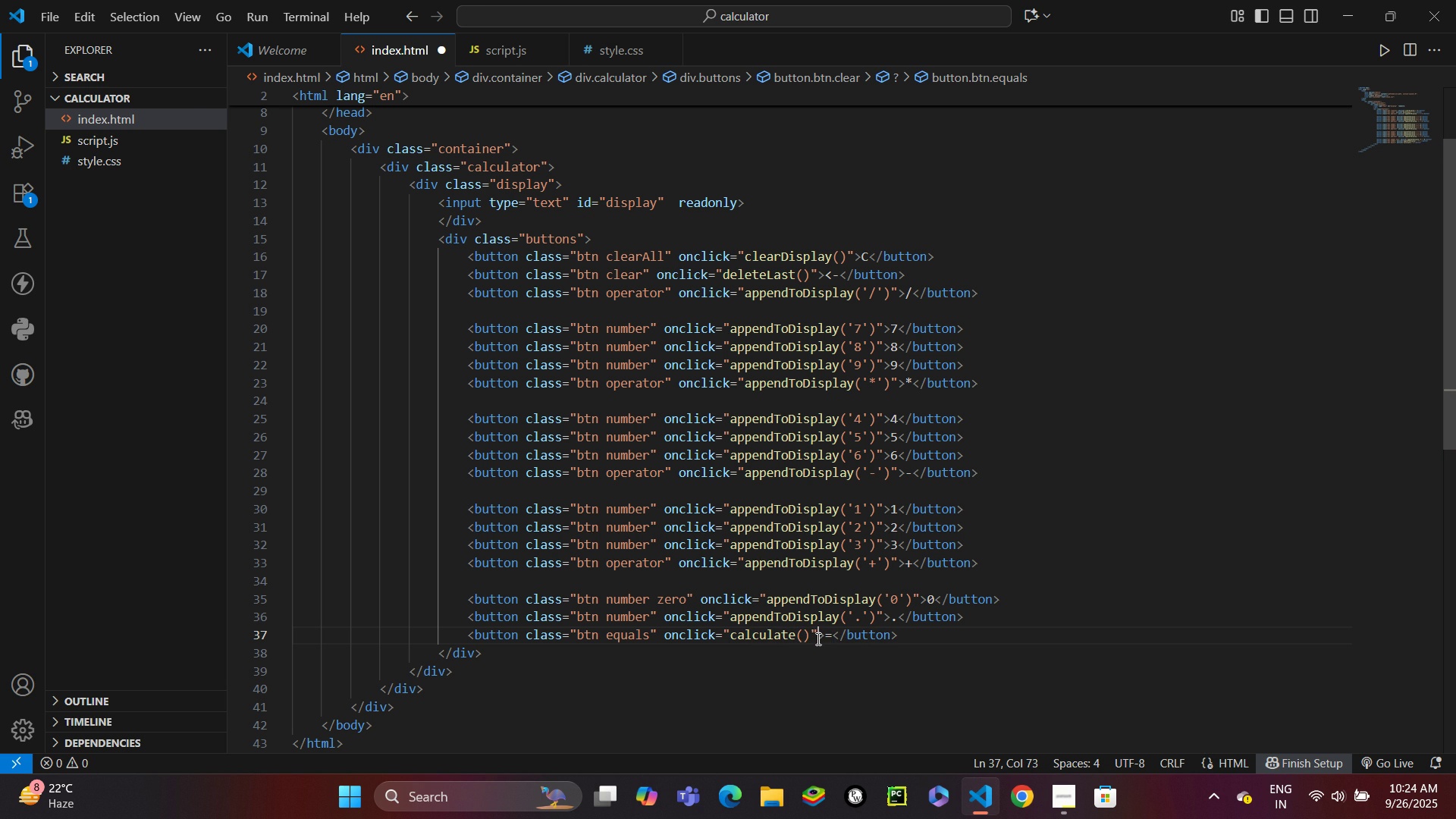 
left_click([817, 639])
 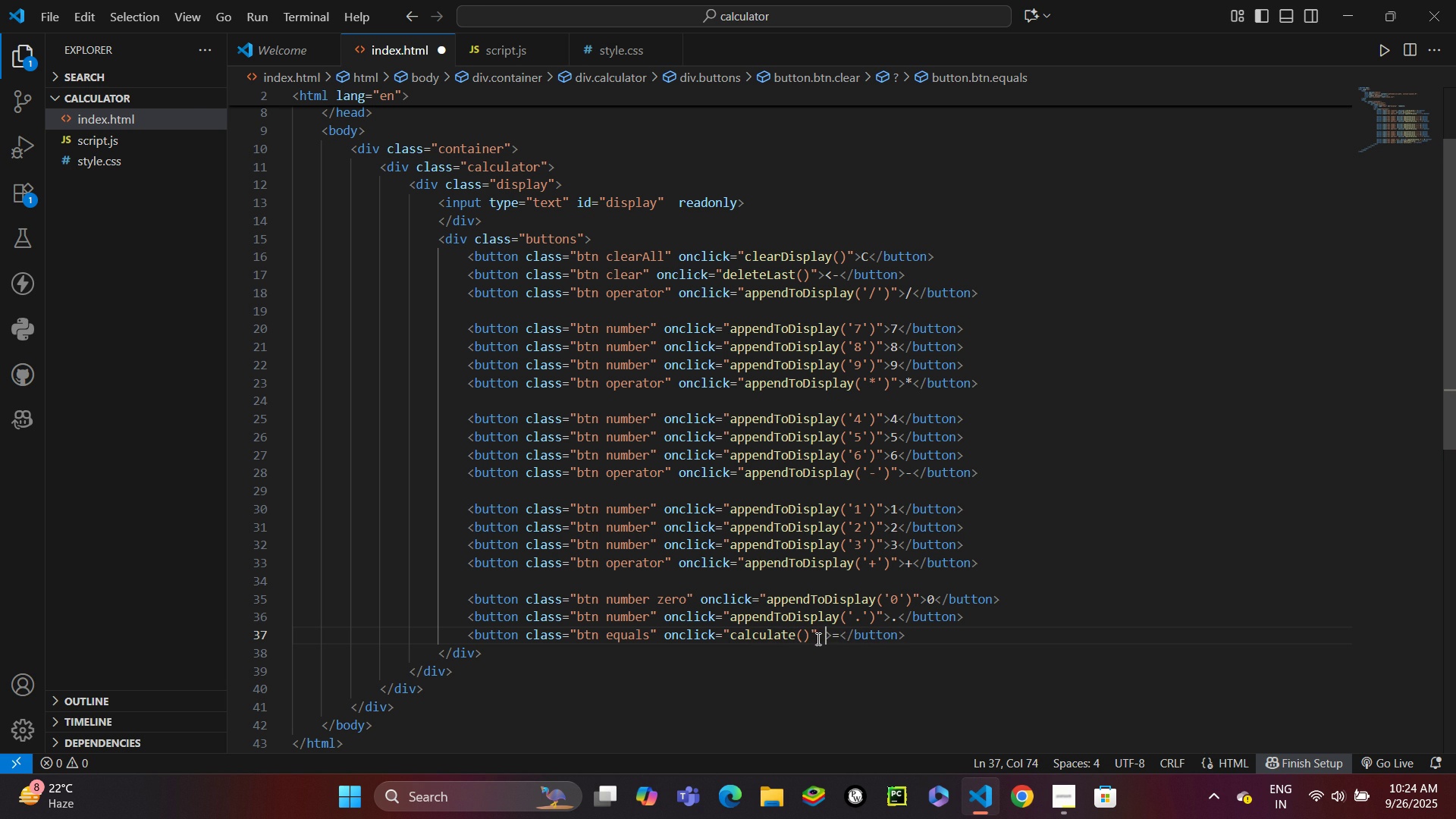 
type( rowspan=2)
 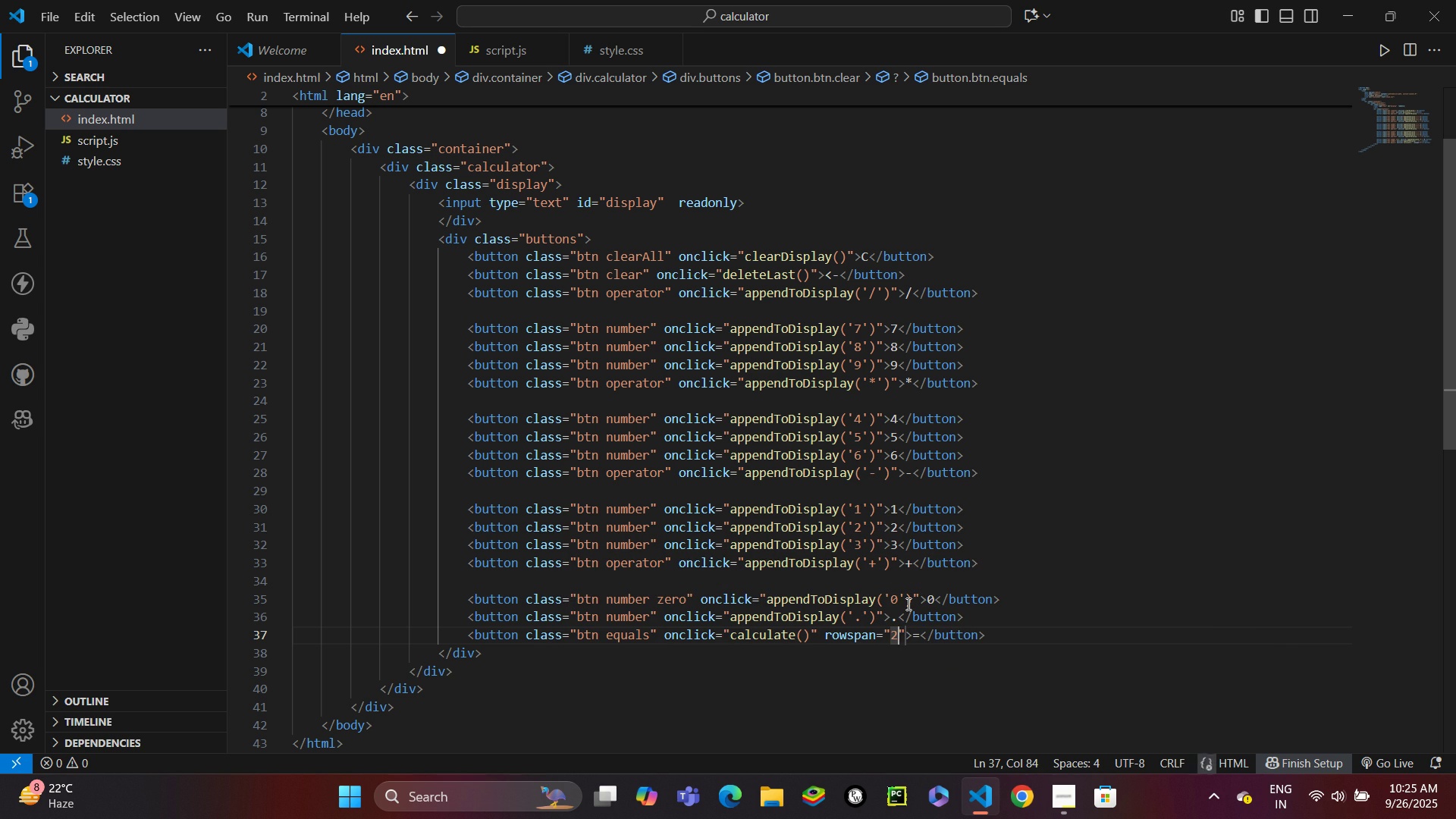 
scroll: coordinate [907, 604], scroll_direction: down, amount: 2.0
 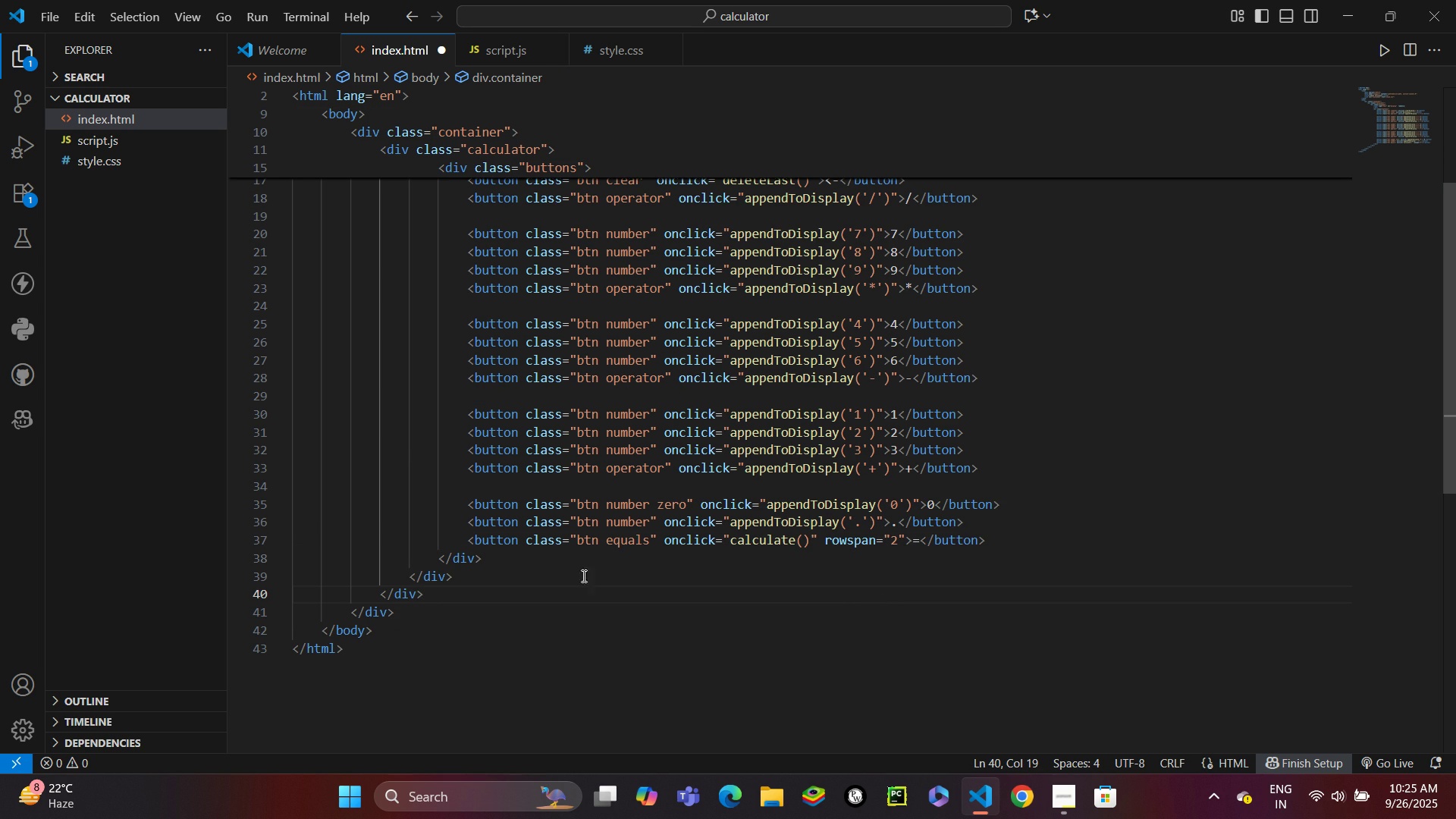 
mouse_move([450, 582])
 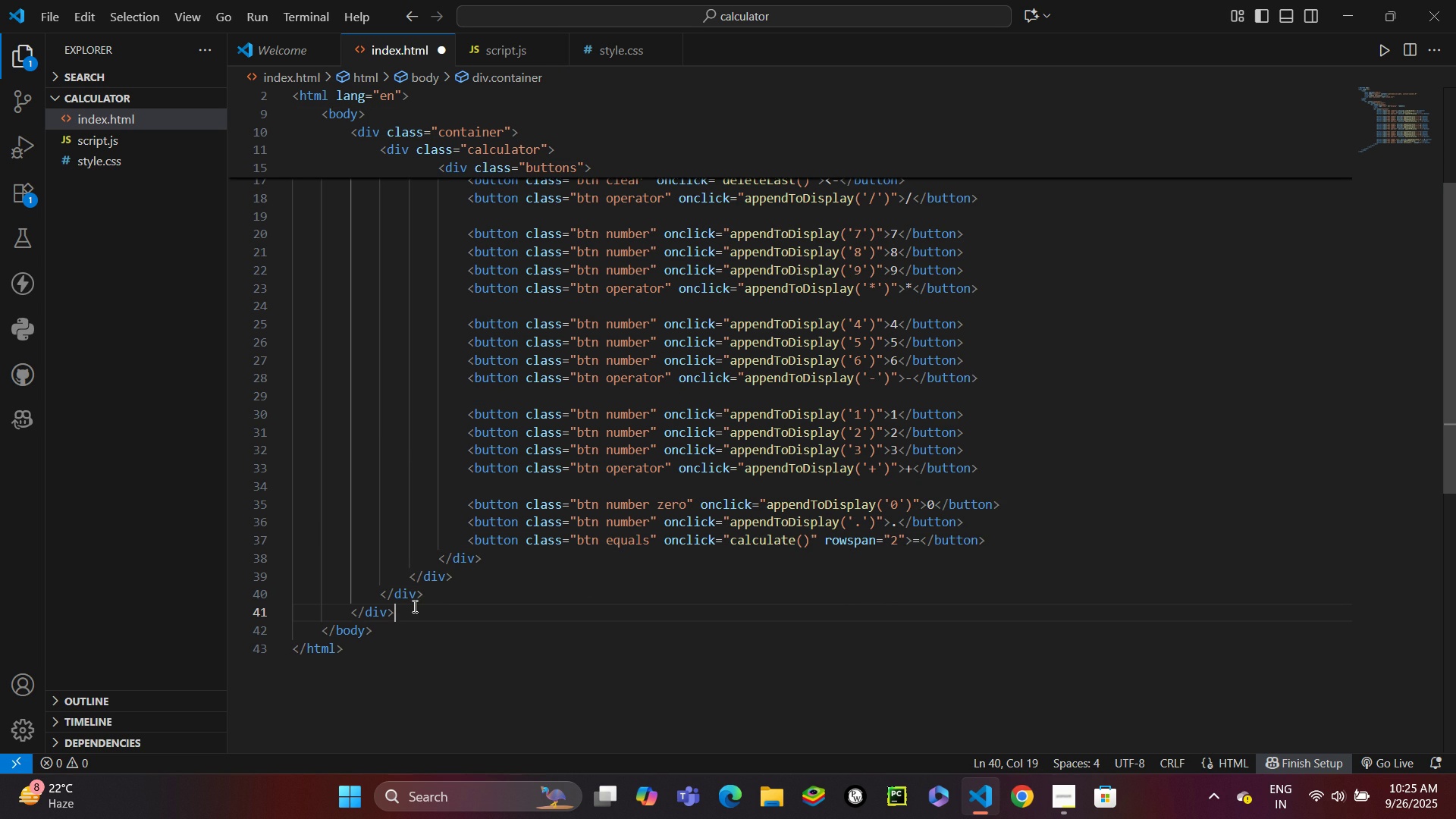 
left_click([413, 606])
 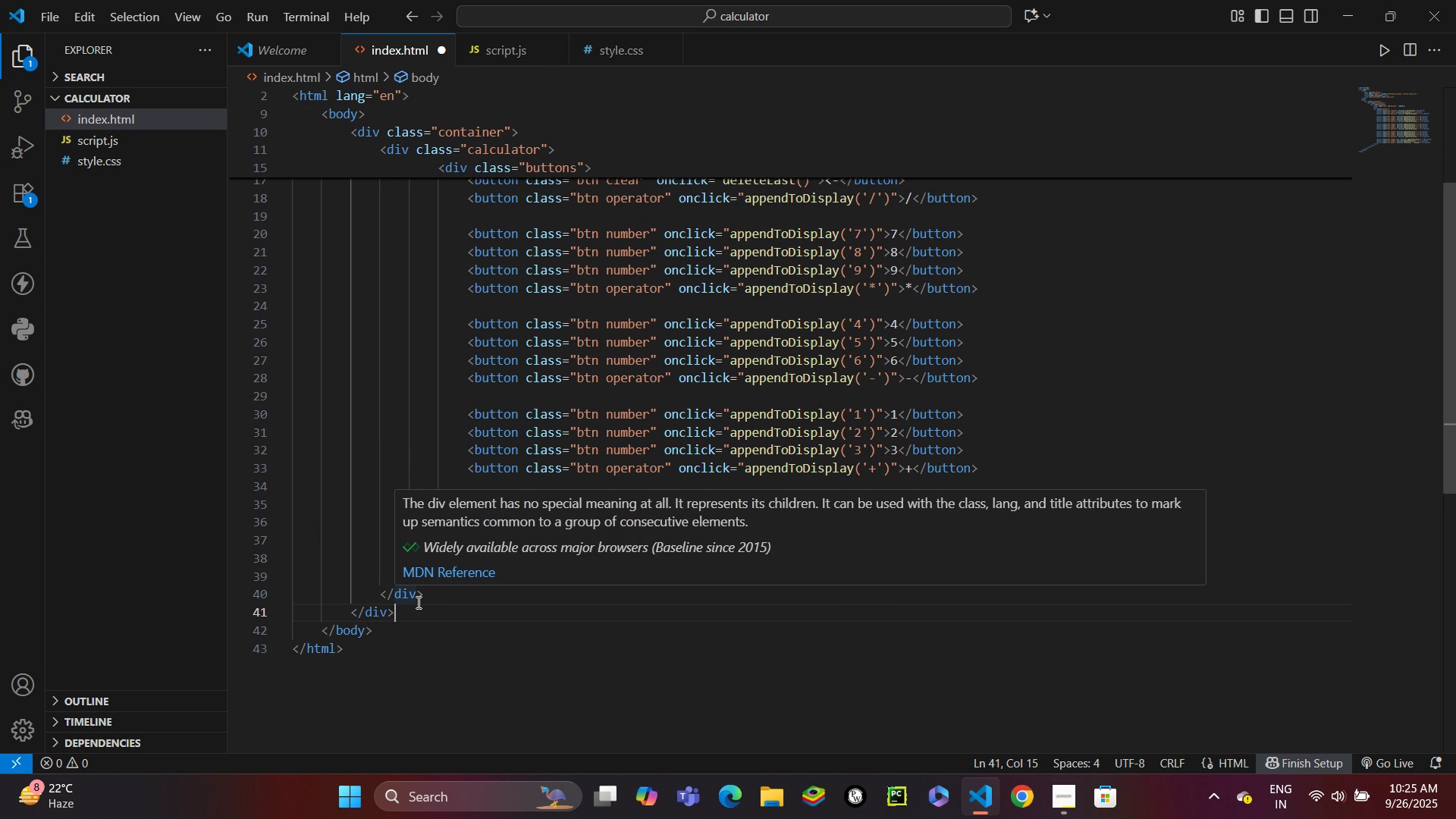 
key(Enter)
 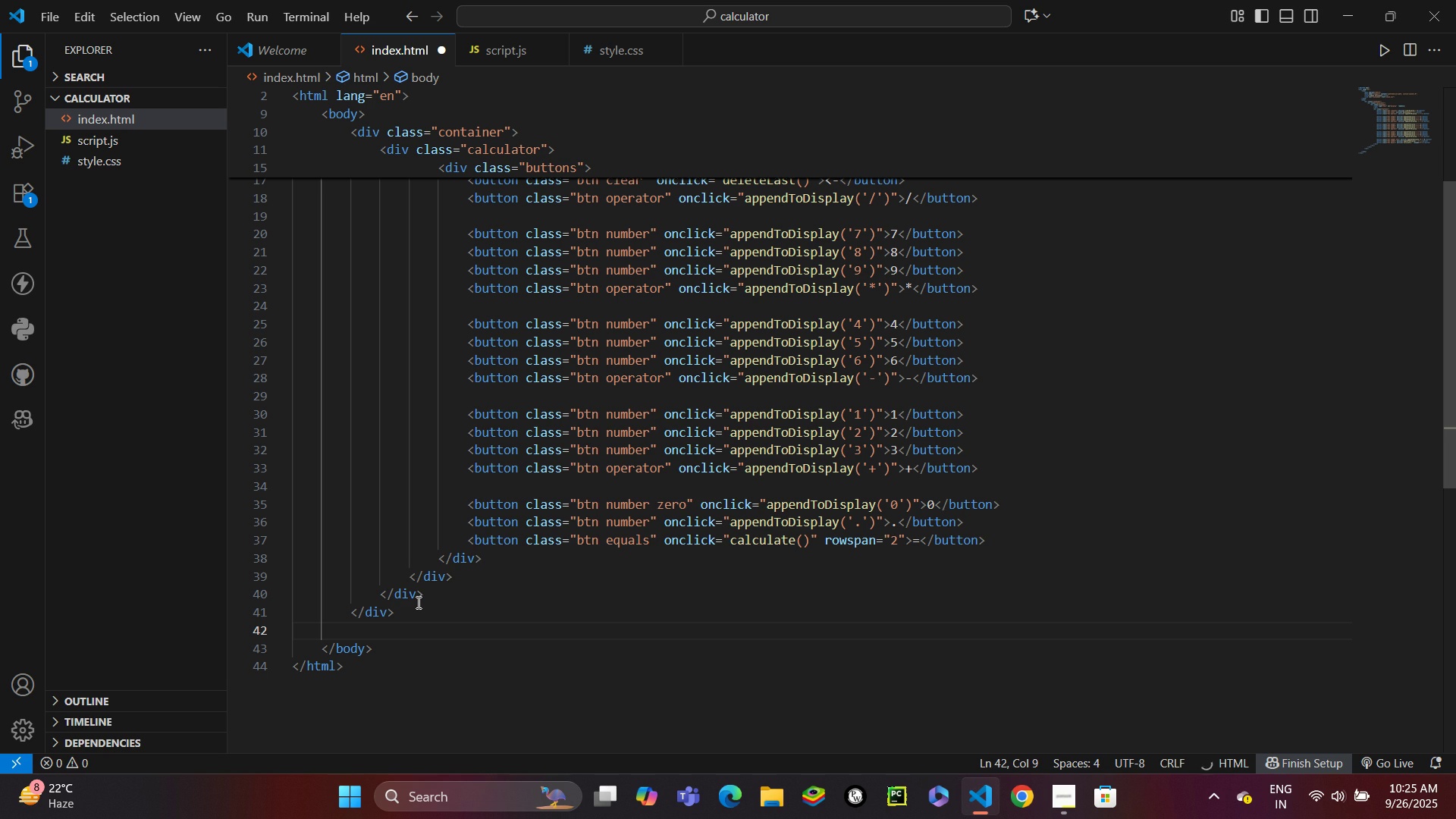 
type(s)
key(Backspace)
type(<scr)